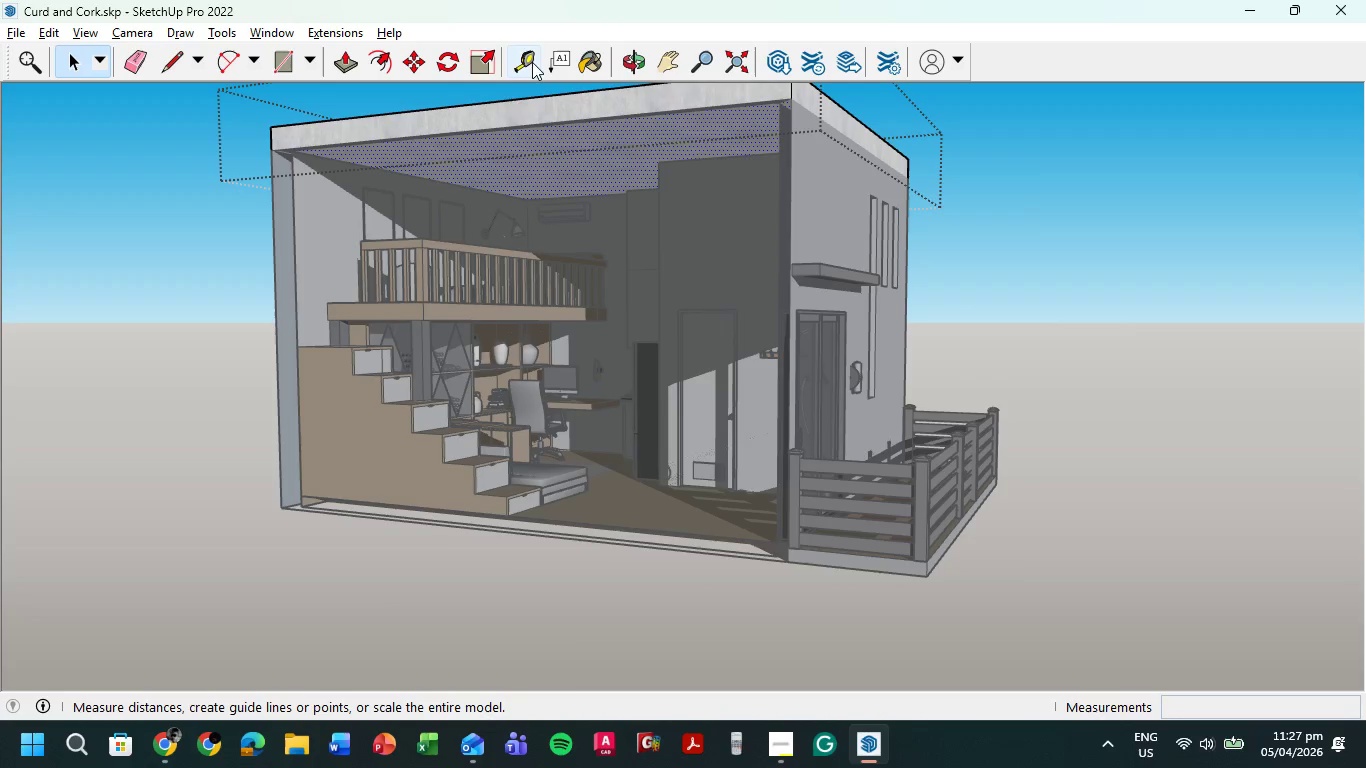 
left_click([584, 59])
 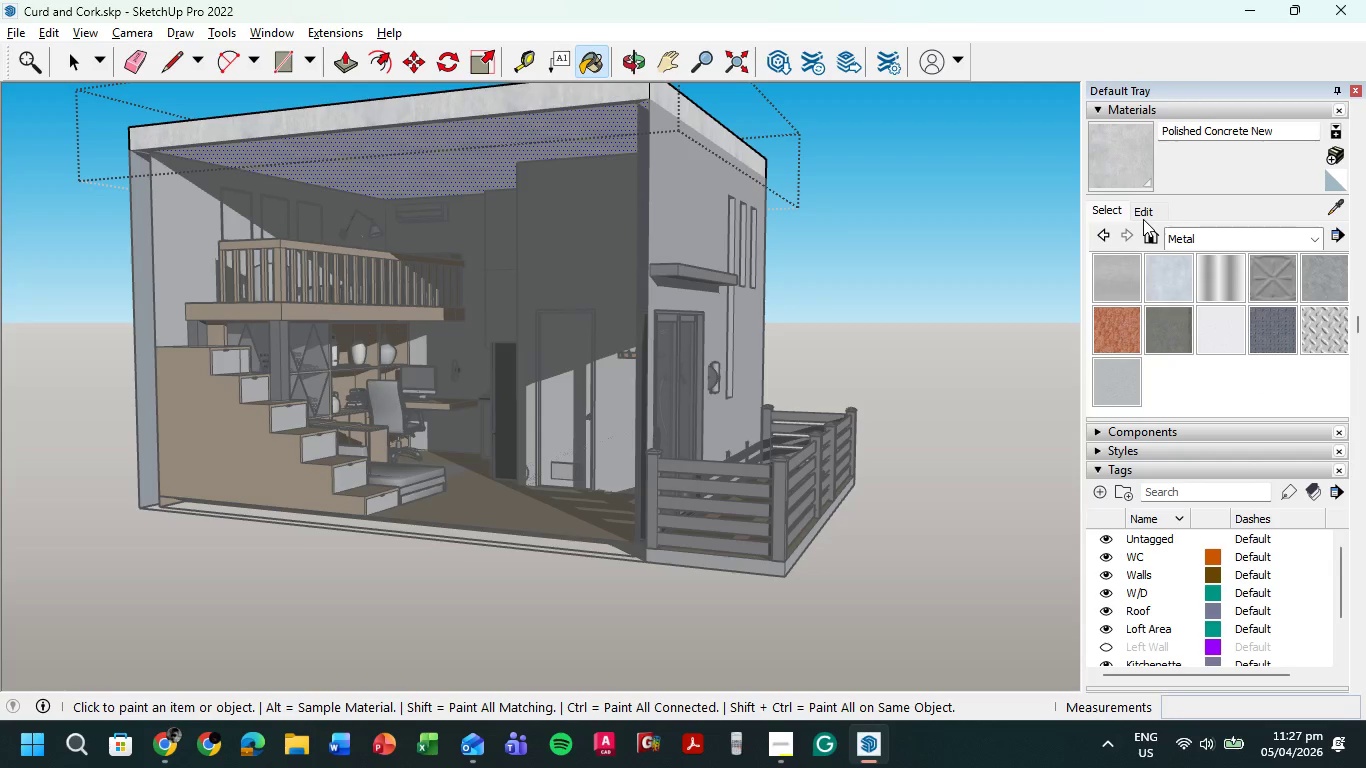 
left_click([1314, 237])
 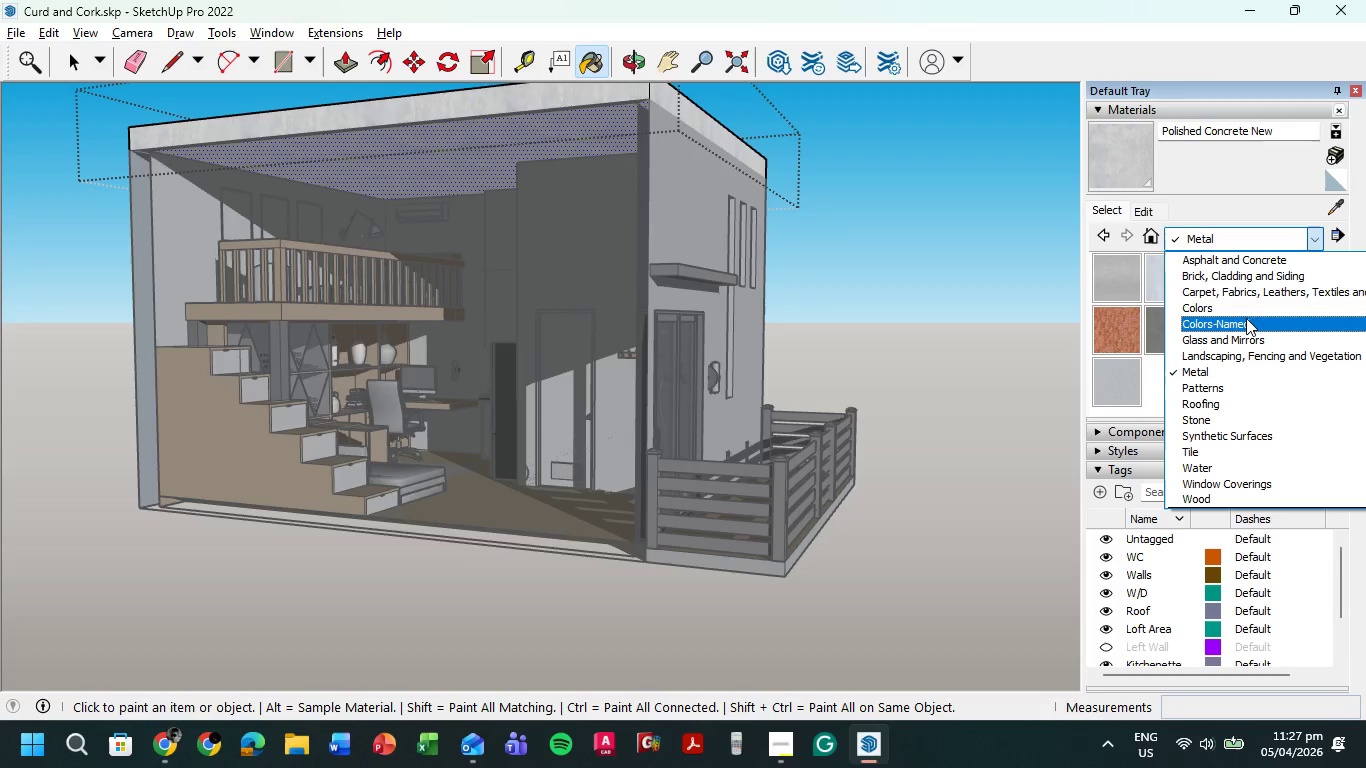 
left_click([1249, 310])
 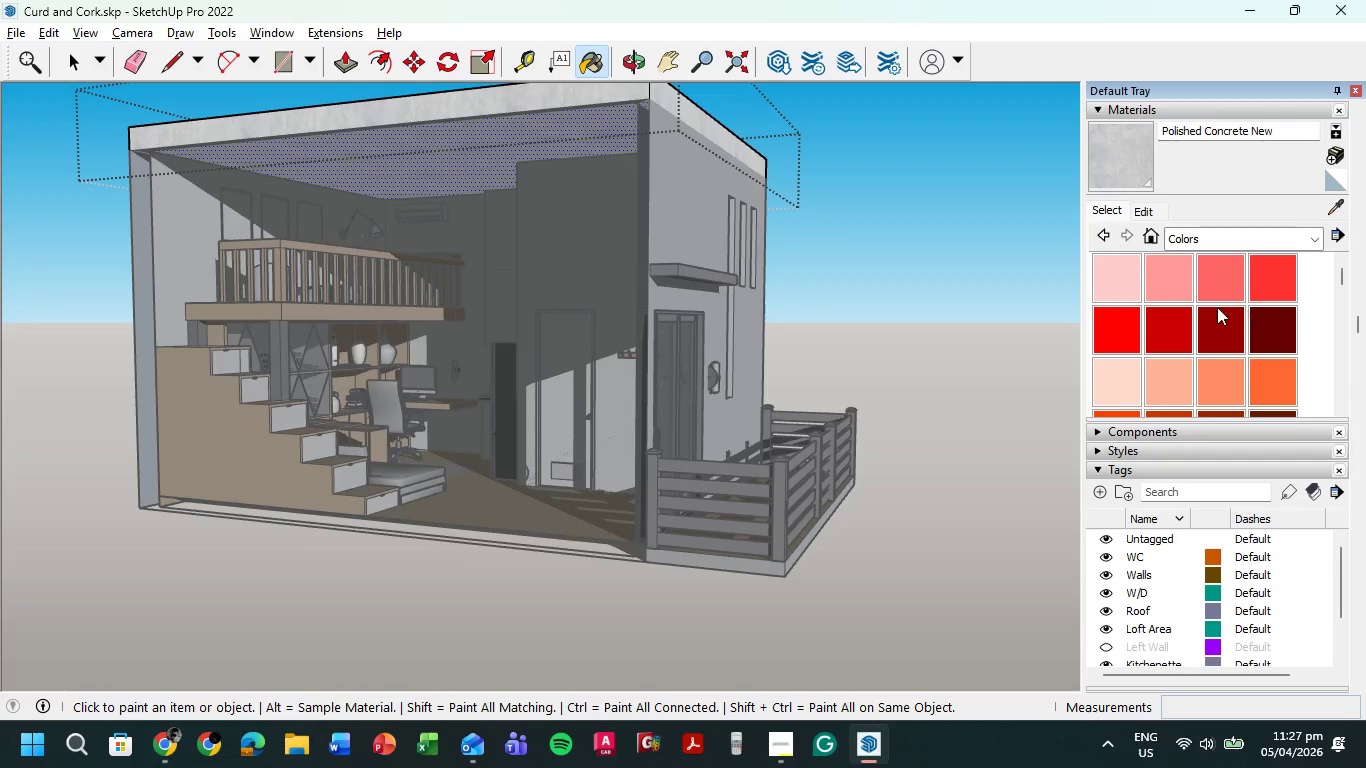 
scroll: coordinate [1218, 306], scroll_direction: down, amount: 15.0
 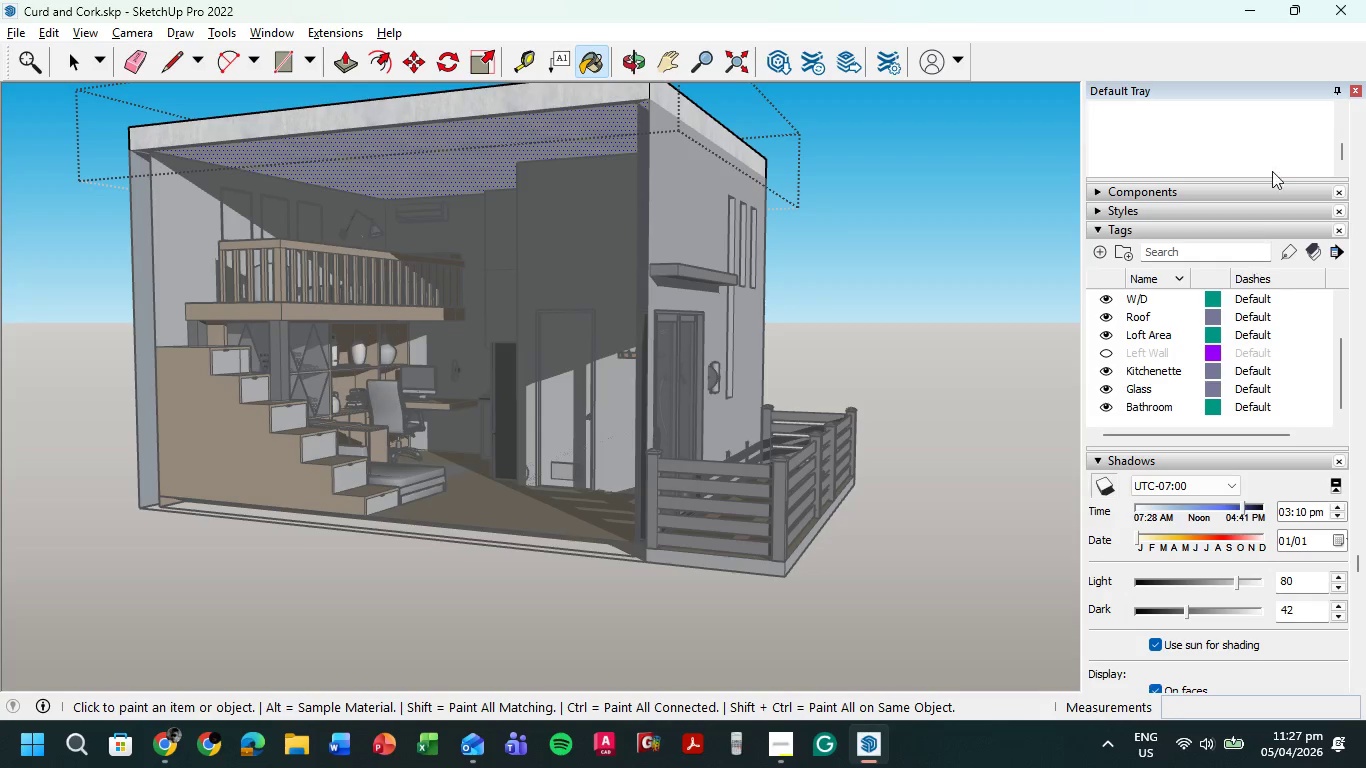 
scroll: coordinate [1365, 148], scroll_direction: up, amount: 7.0
 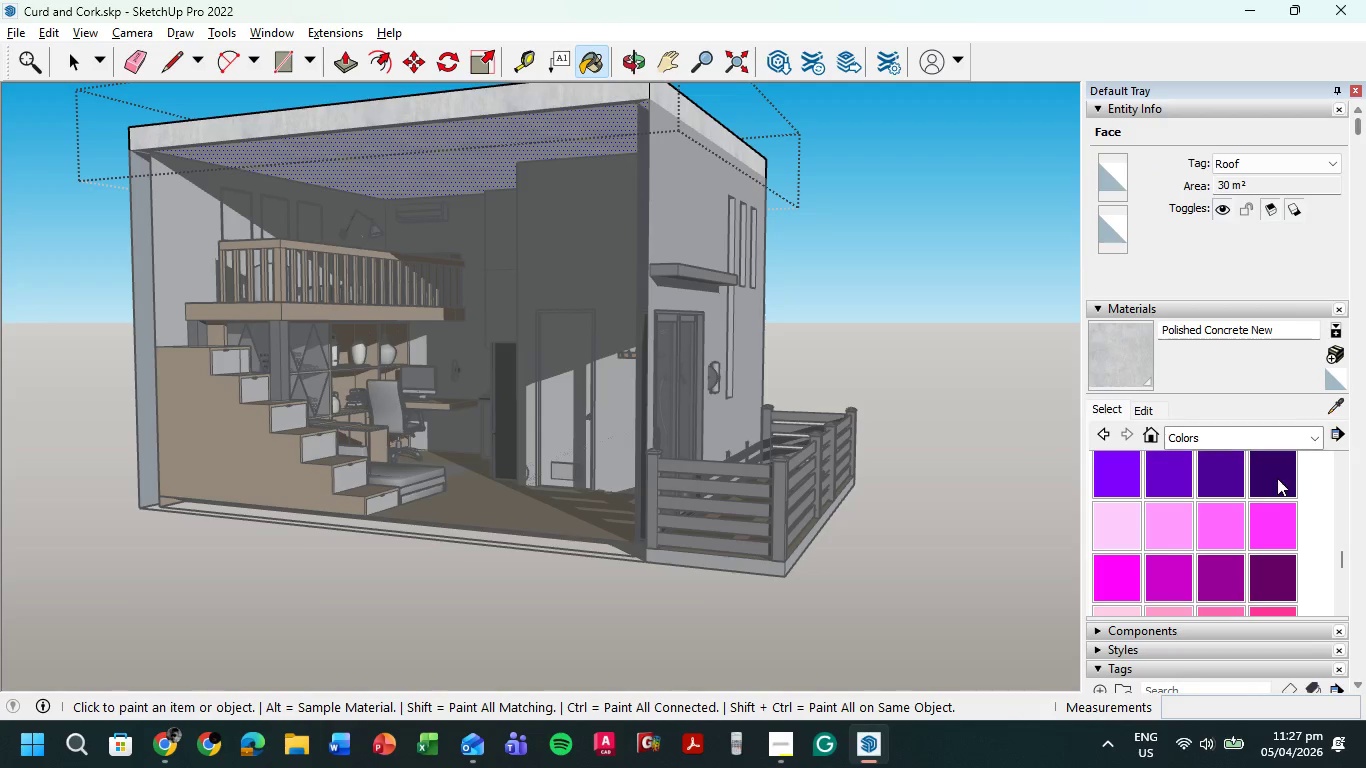 
scroll: coordinate [1272, 485], scroll_direction: down, amount: 4.0
 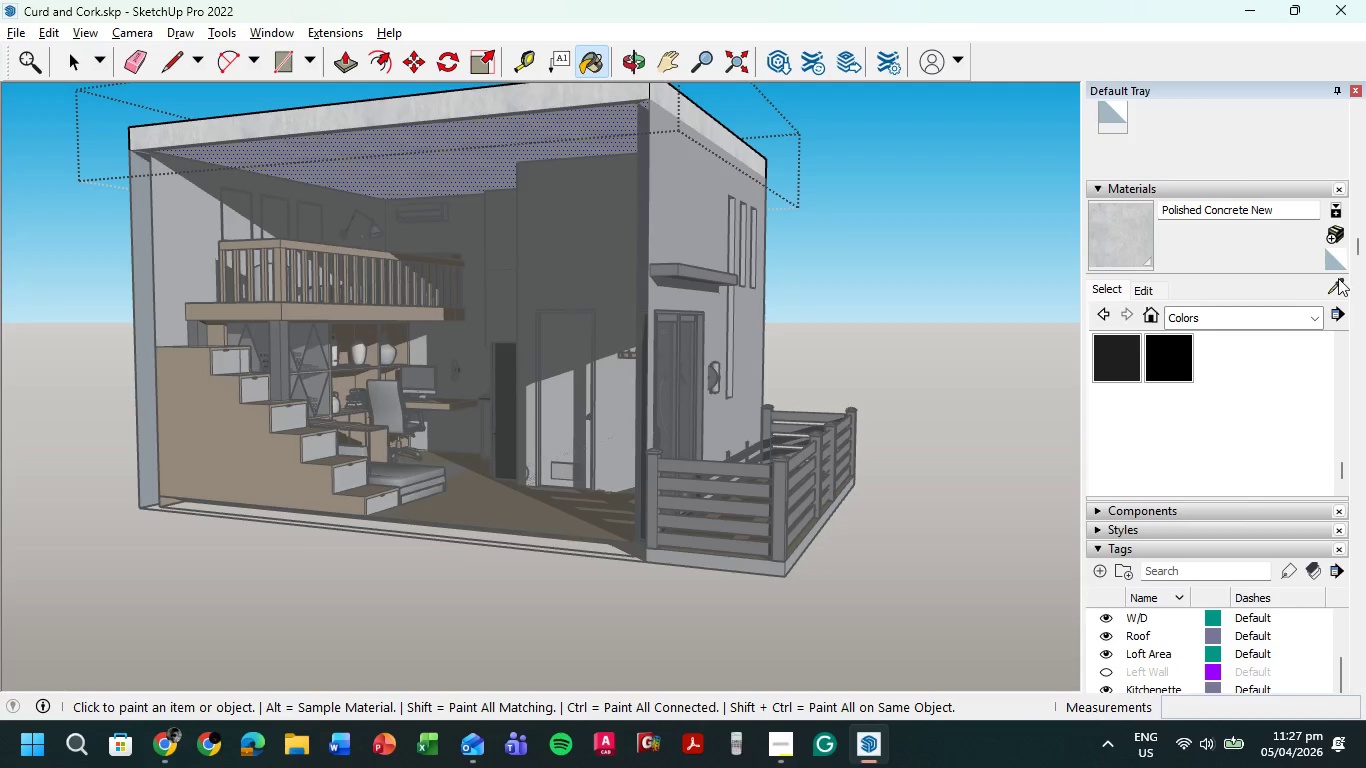 
scroll: coordinate [1214, 482], scroll_direction: up, amount: 6.0
 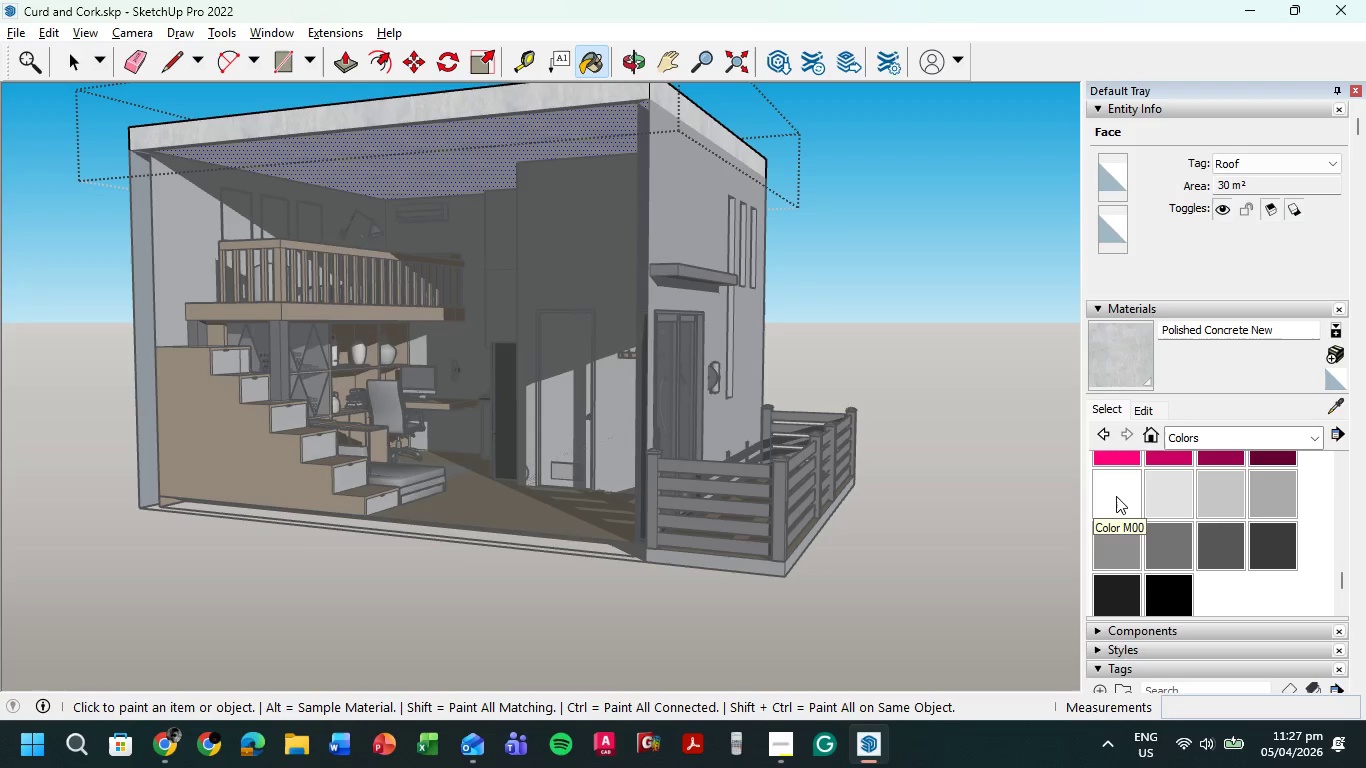 
left_click([1116, 496])
 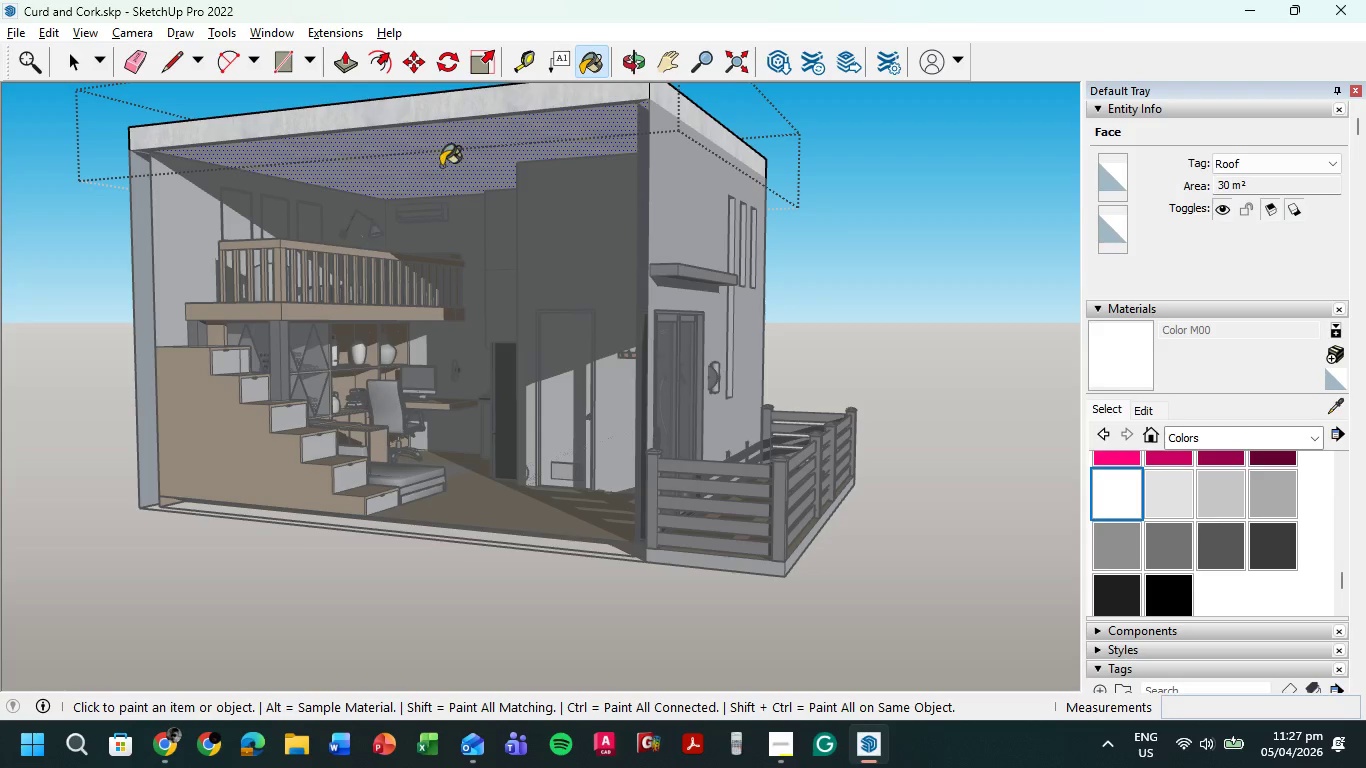 
left_click([441, 166])
 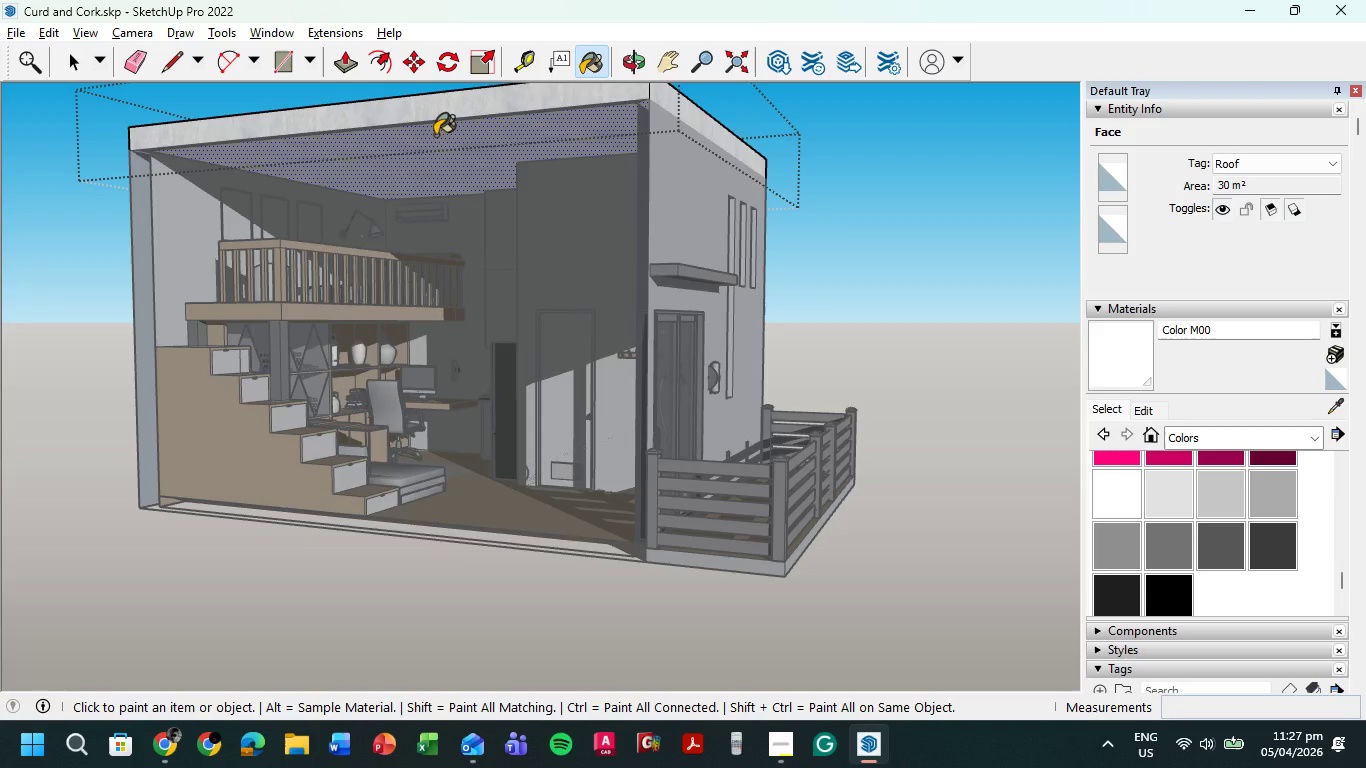 
double_click([435, 135])
 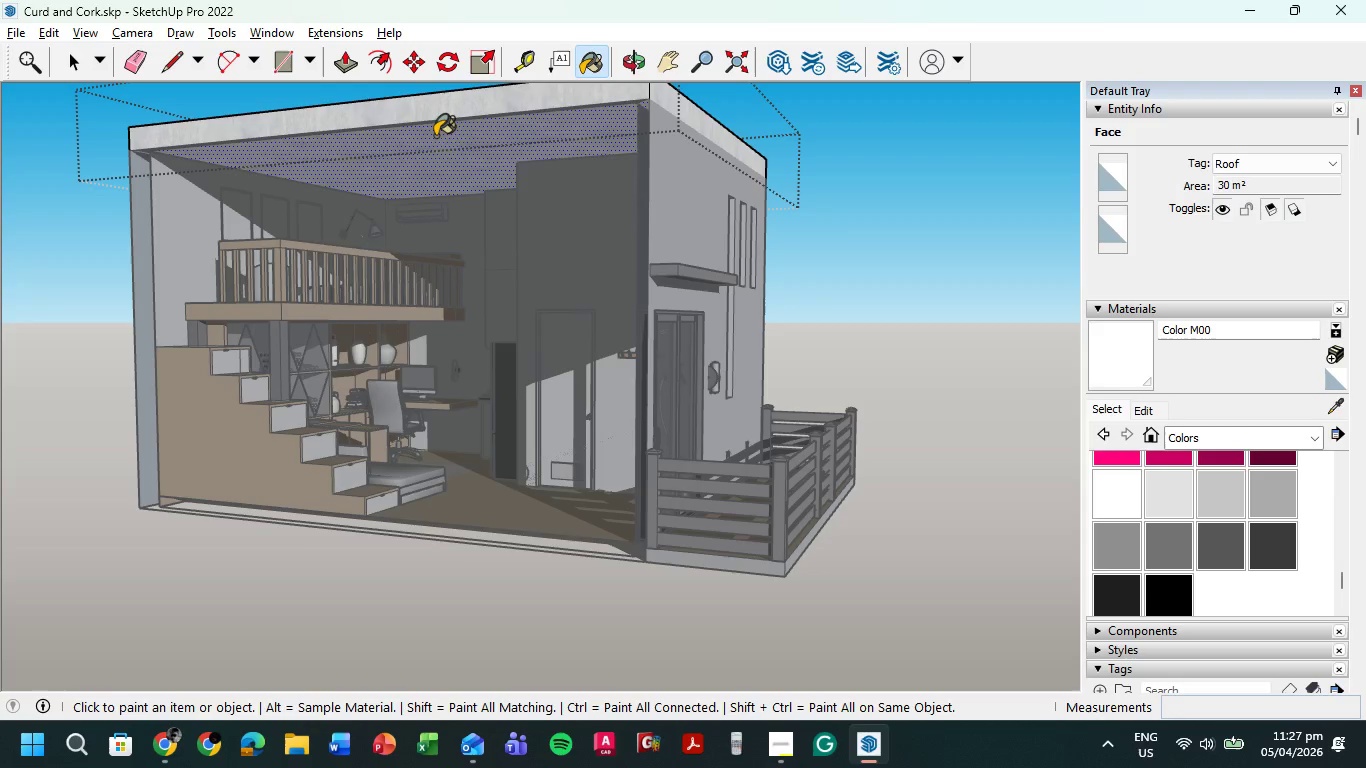 
triple_click([435, 135])
 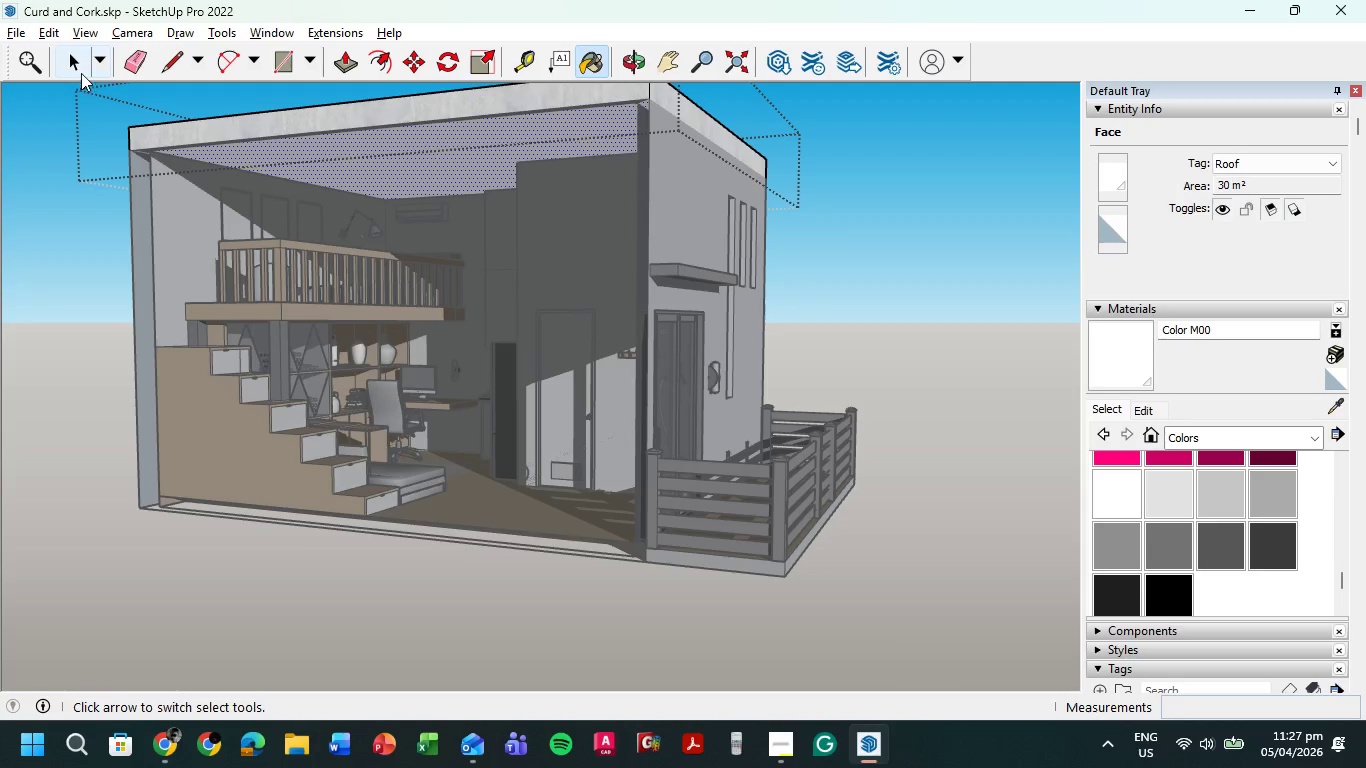 
left_click([81, 67])
 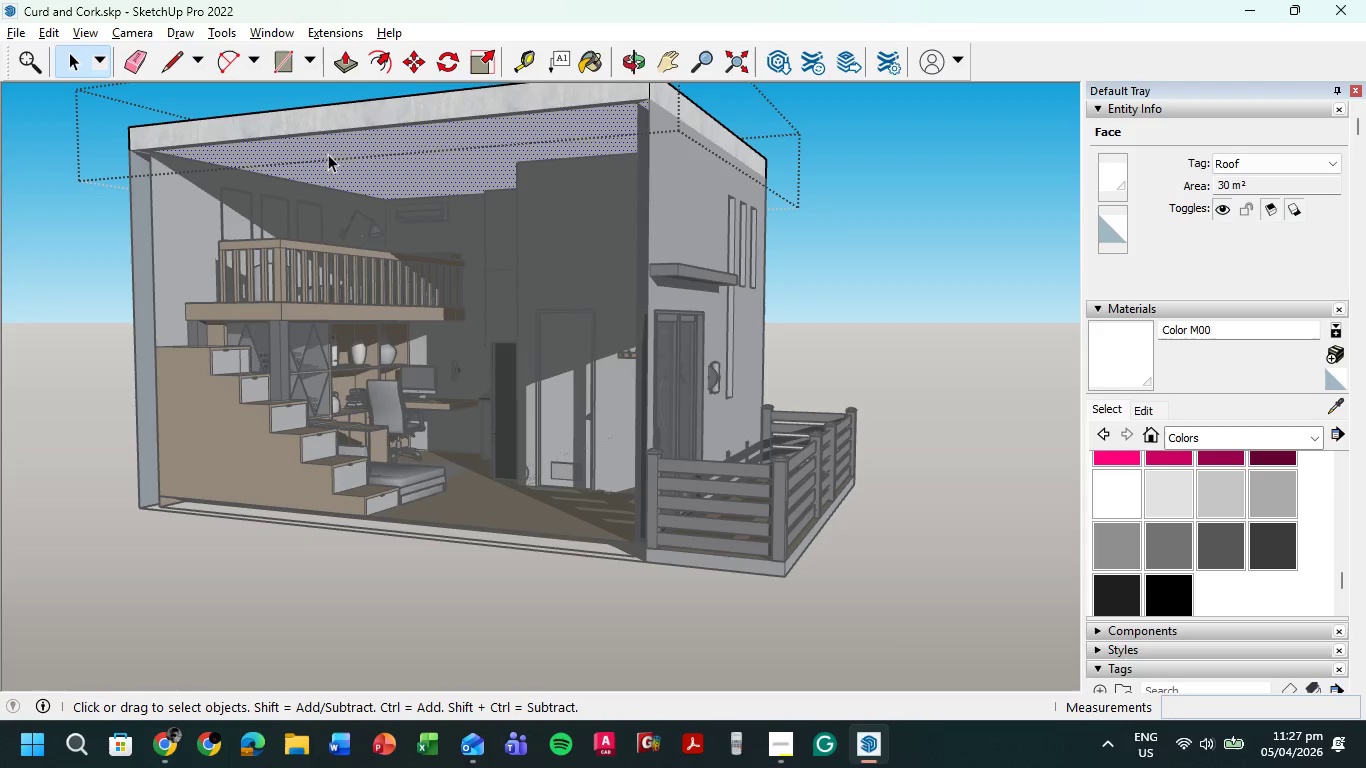 
double_click([328, 154])
 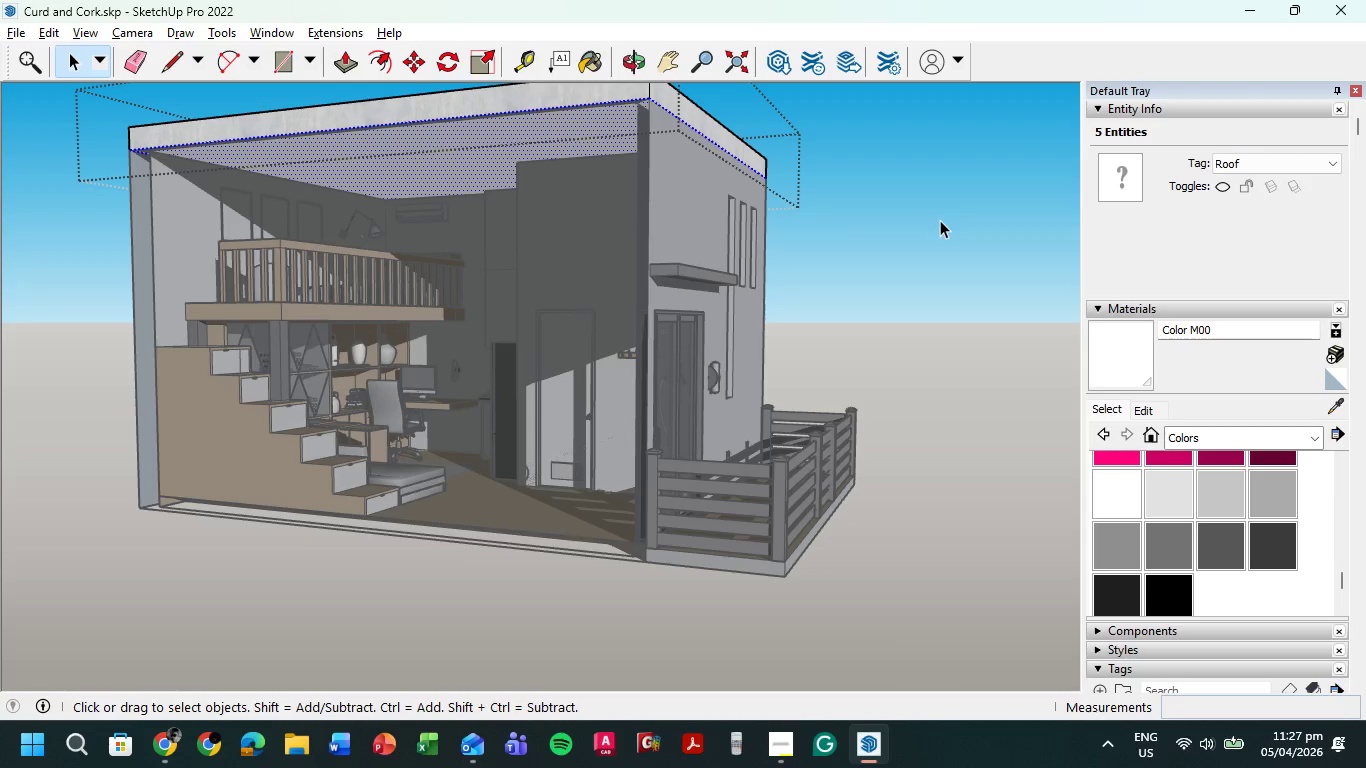 
triple_click([940, 220])
 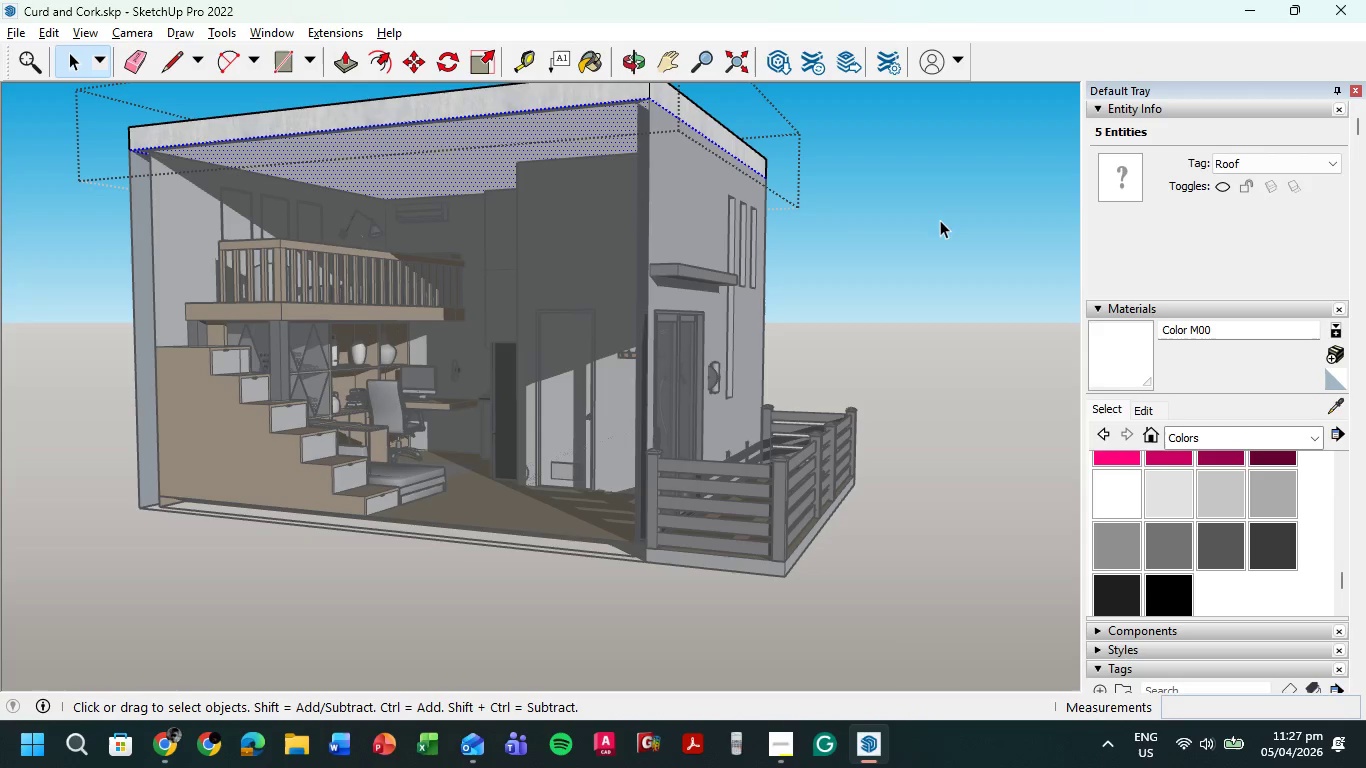 
triple_click([940, 220])
 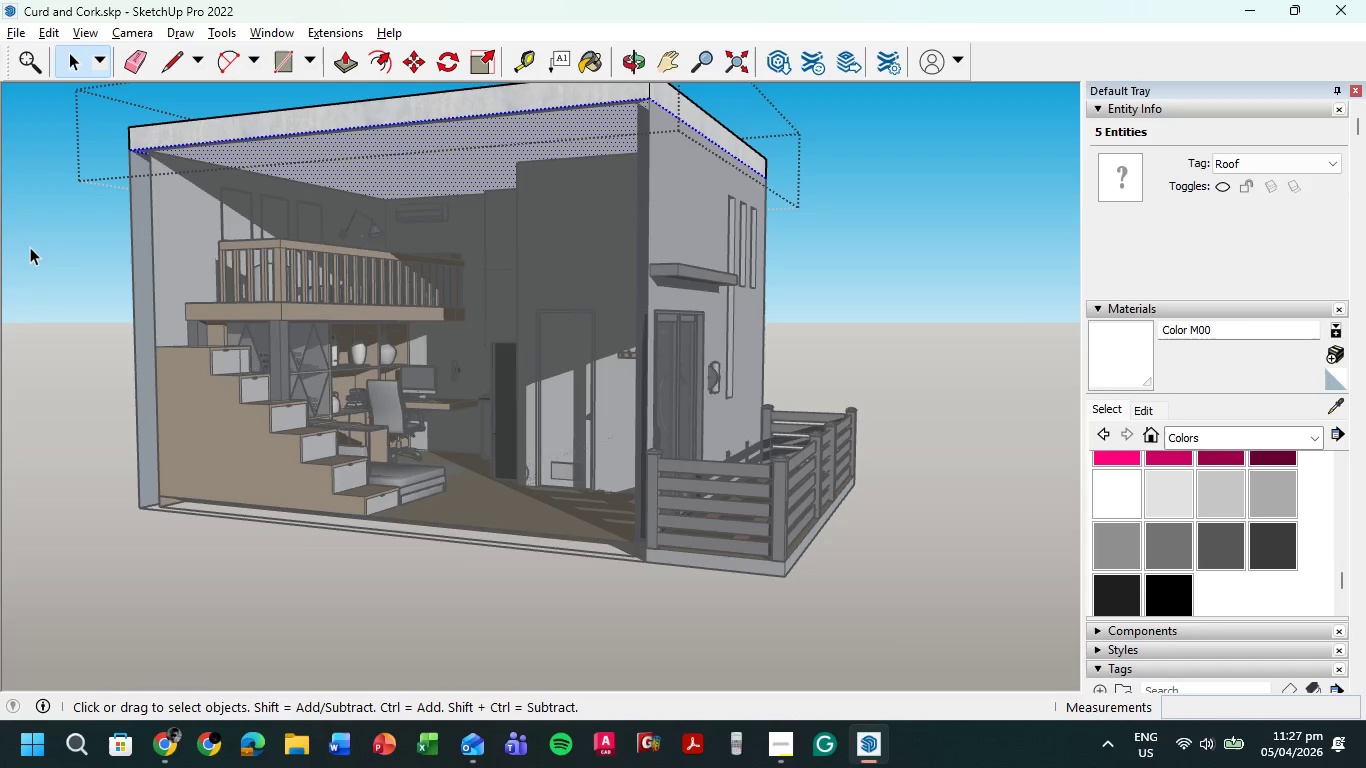 
double_click([30, 247])
 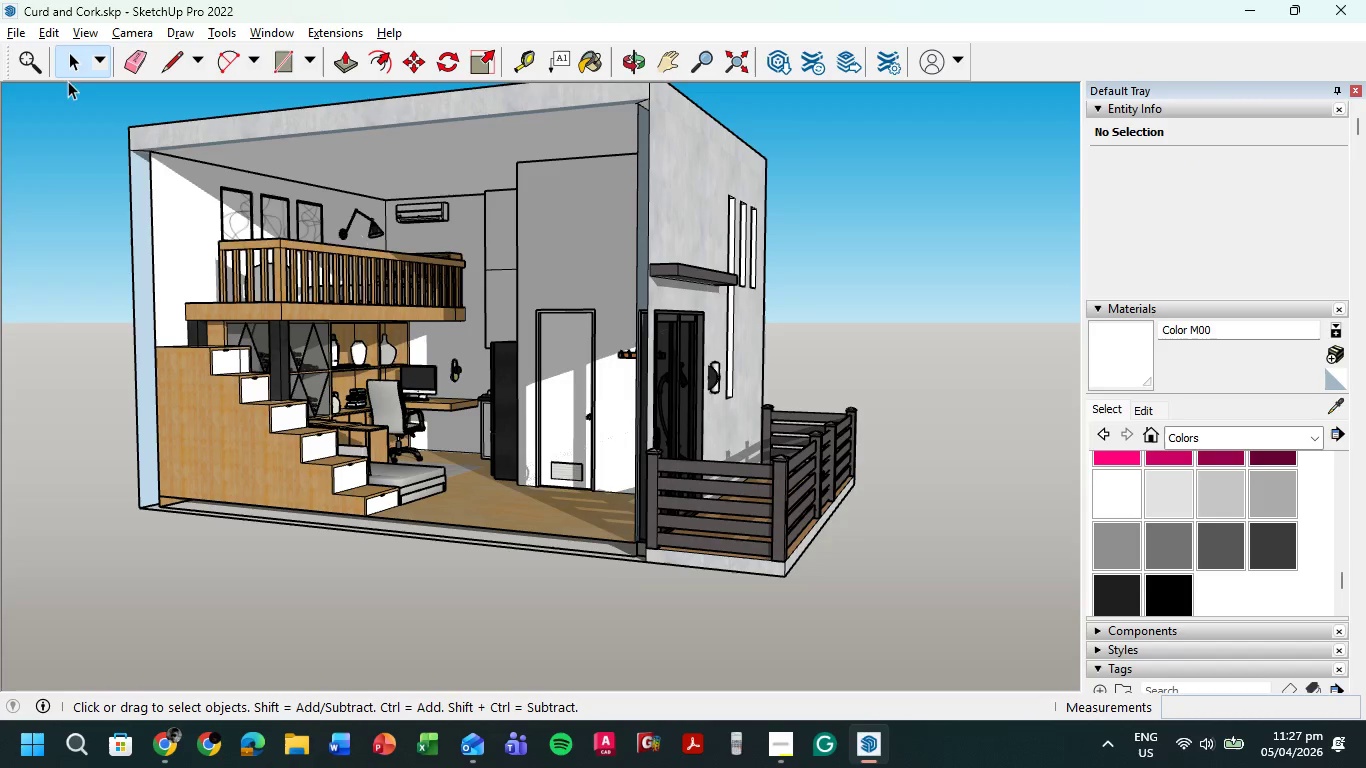 
left_click([1, 242])
 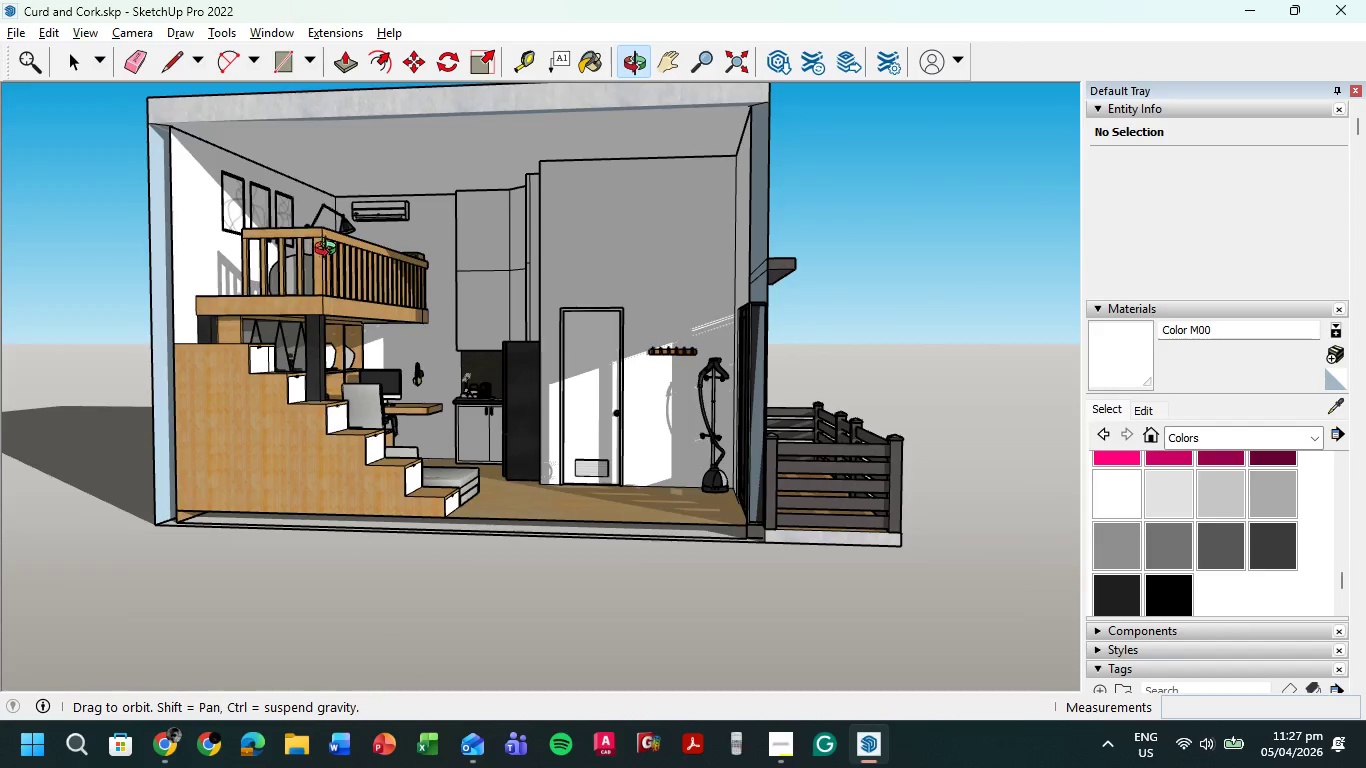 
scroll: coordinate [401, 149], scroll_direction: up, amount: 6.0
 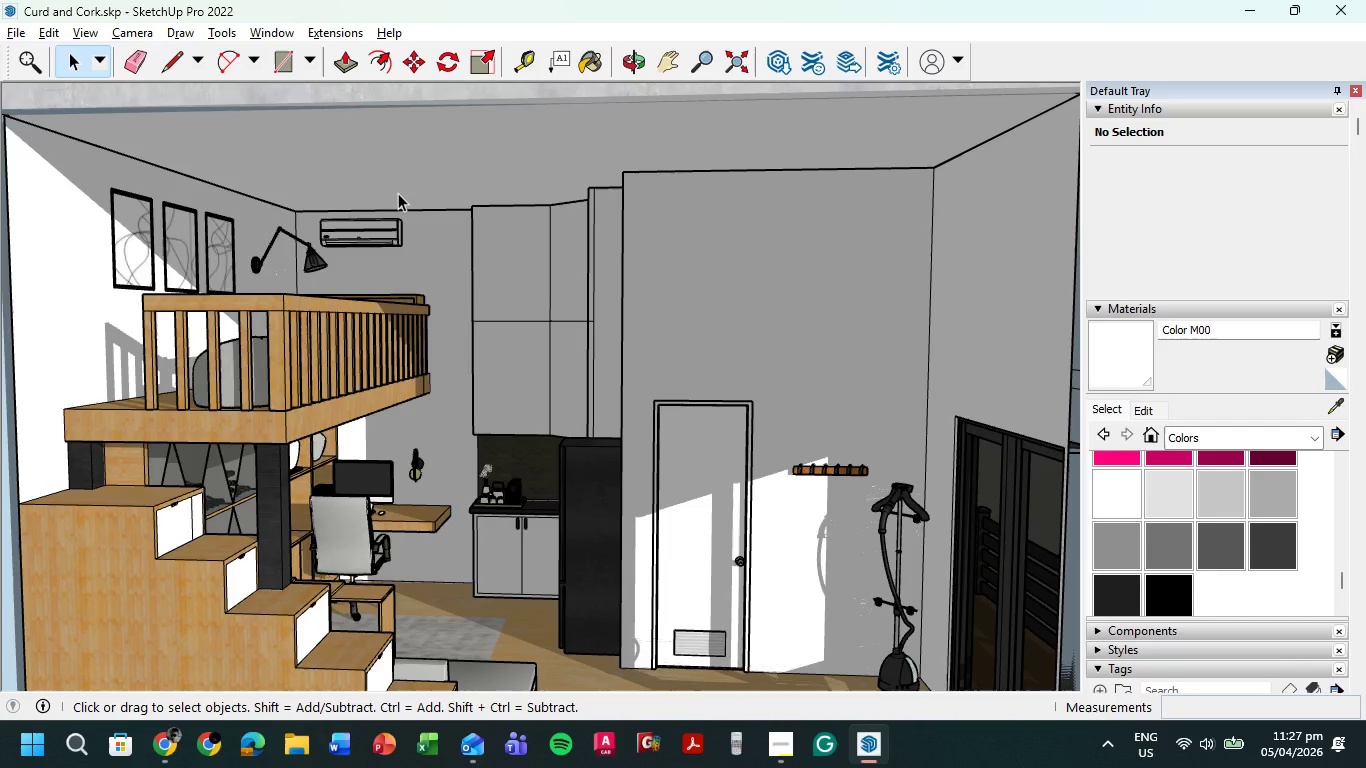 
scroll: coordinate [451, 279], scroll_direction: down, amount: 5.0
 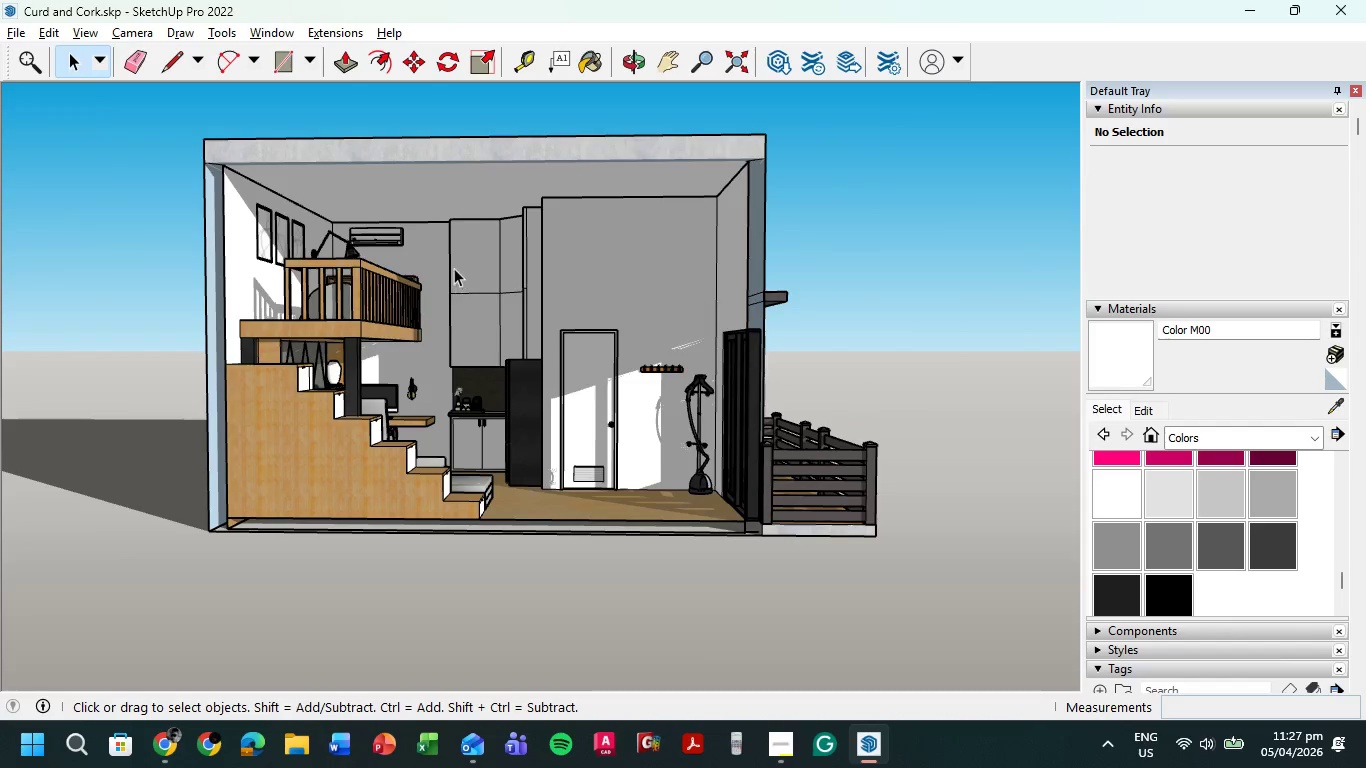 
scroll: coordinate [454, 267], scroll_direction: up, amount: 3.0
 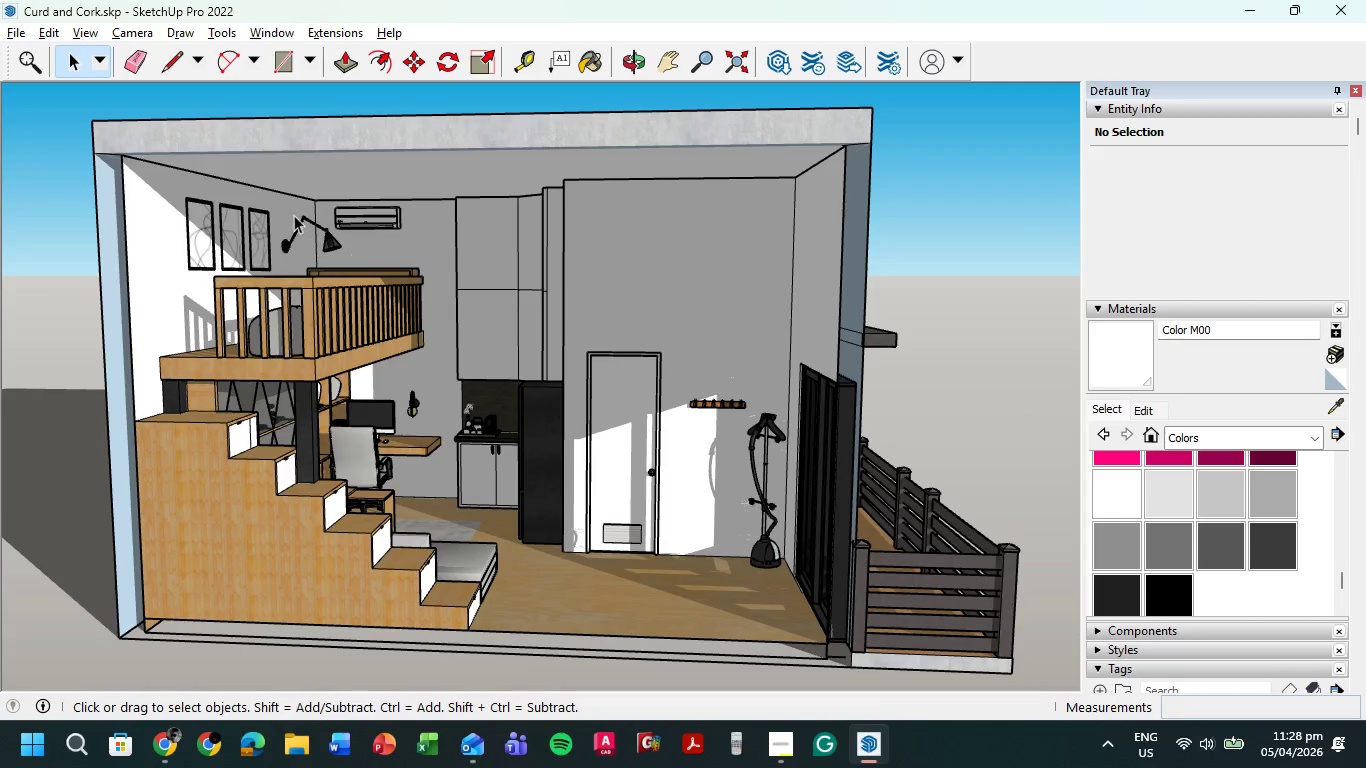 
wait(5.49)
 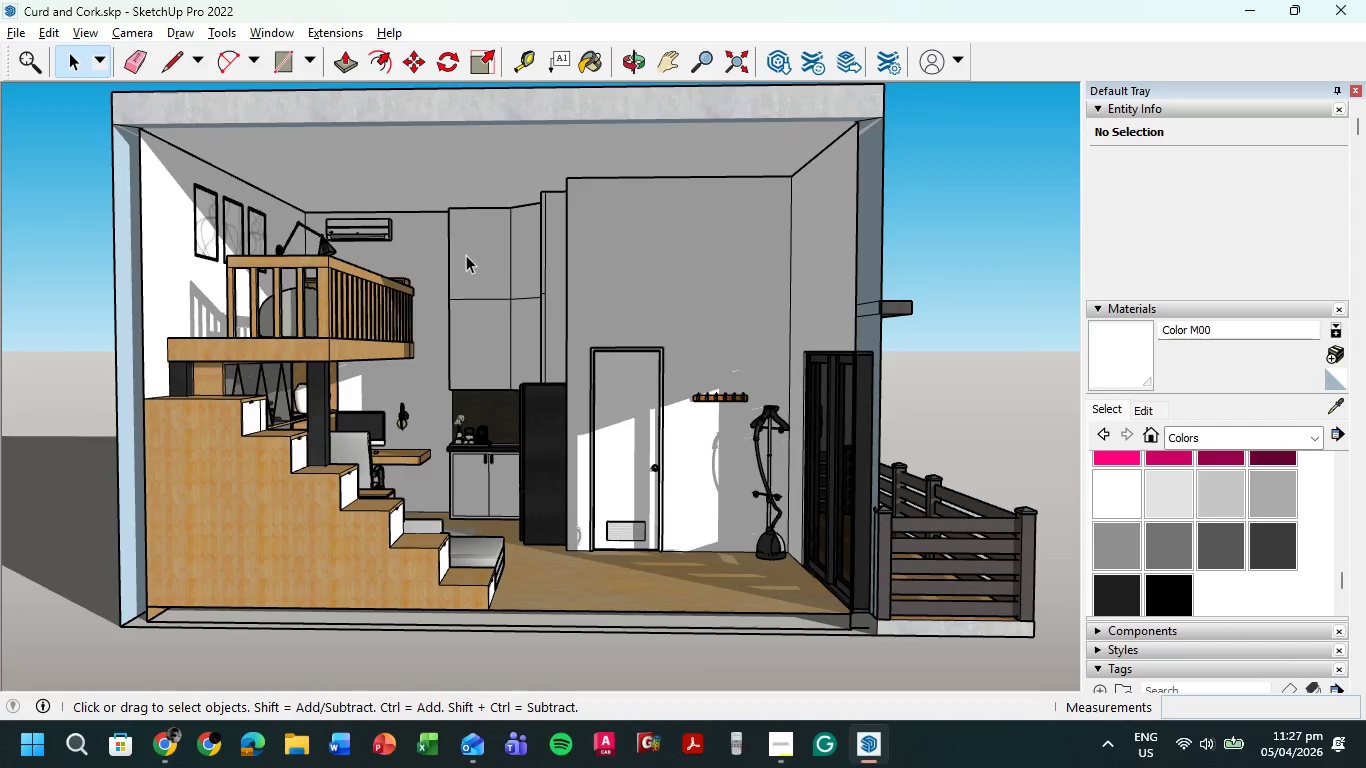 
left_click([298, 737])
 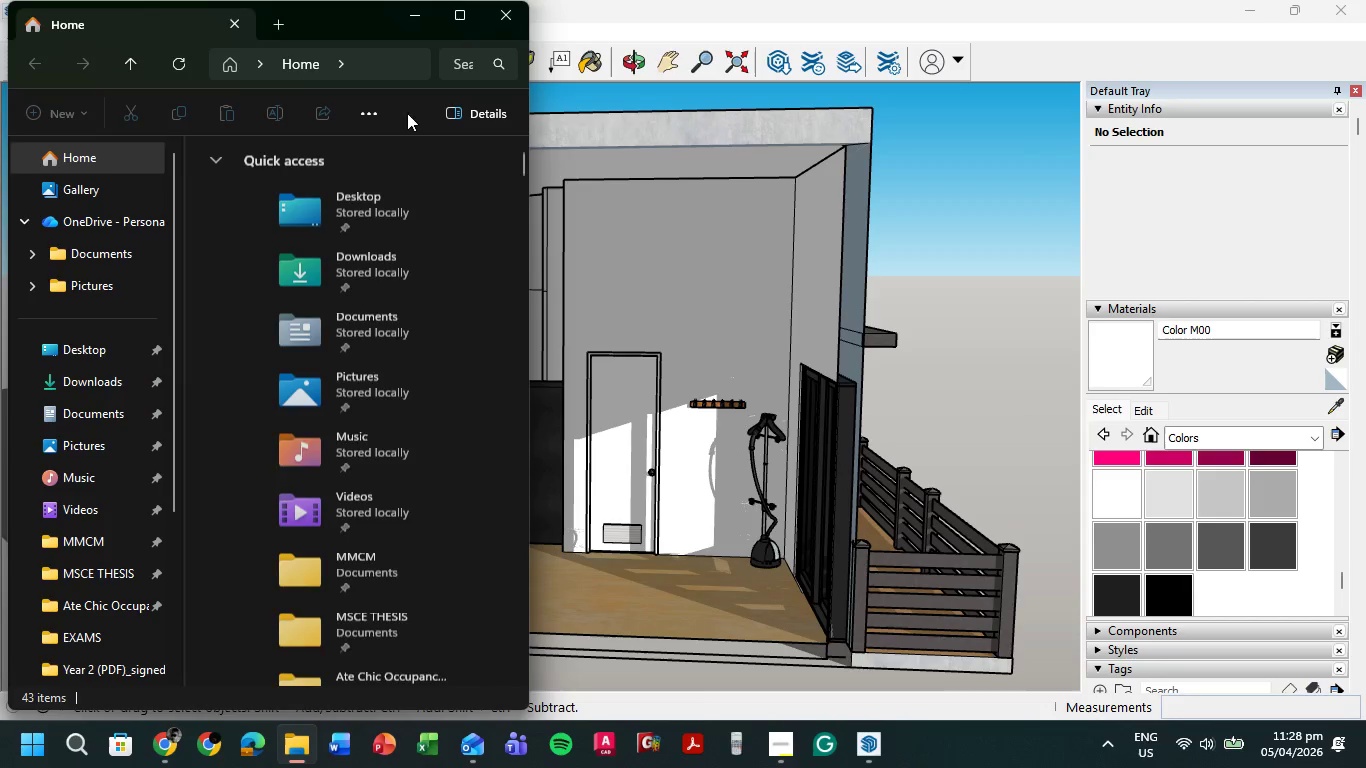 
left_click([464, 16])
 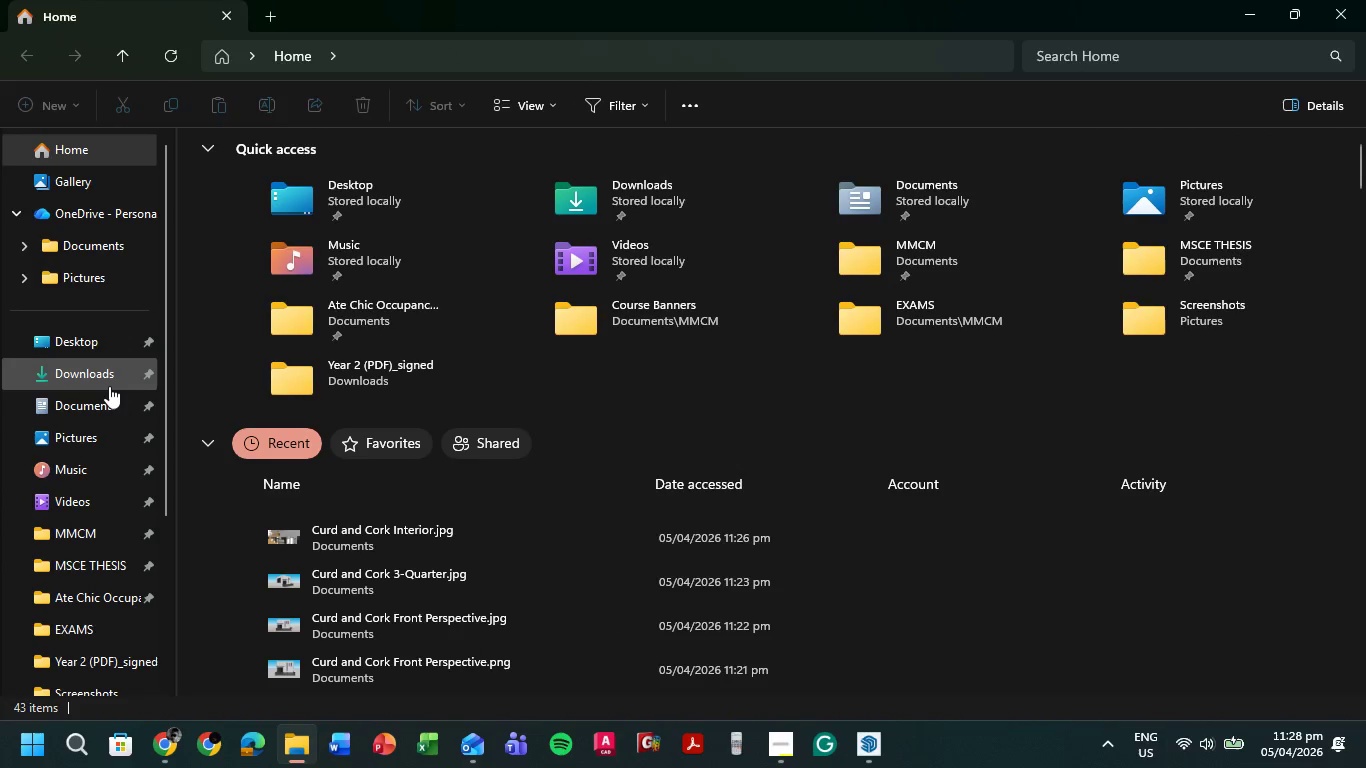 
left_click([107, 411])
 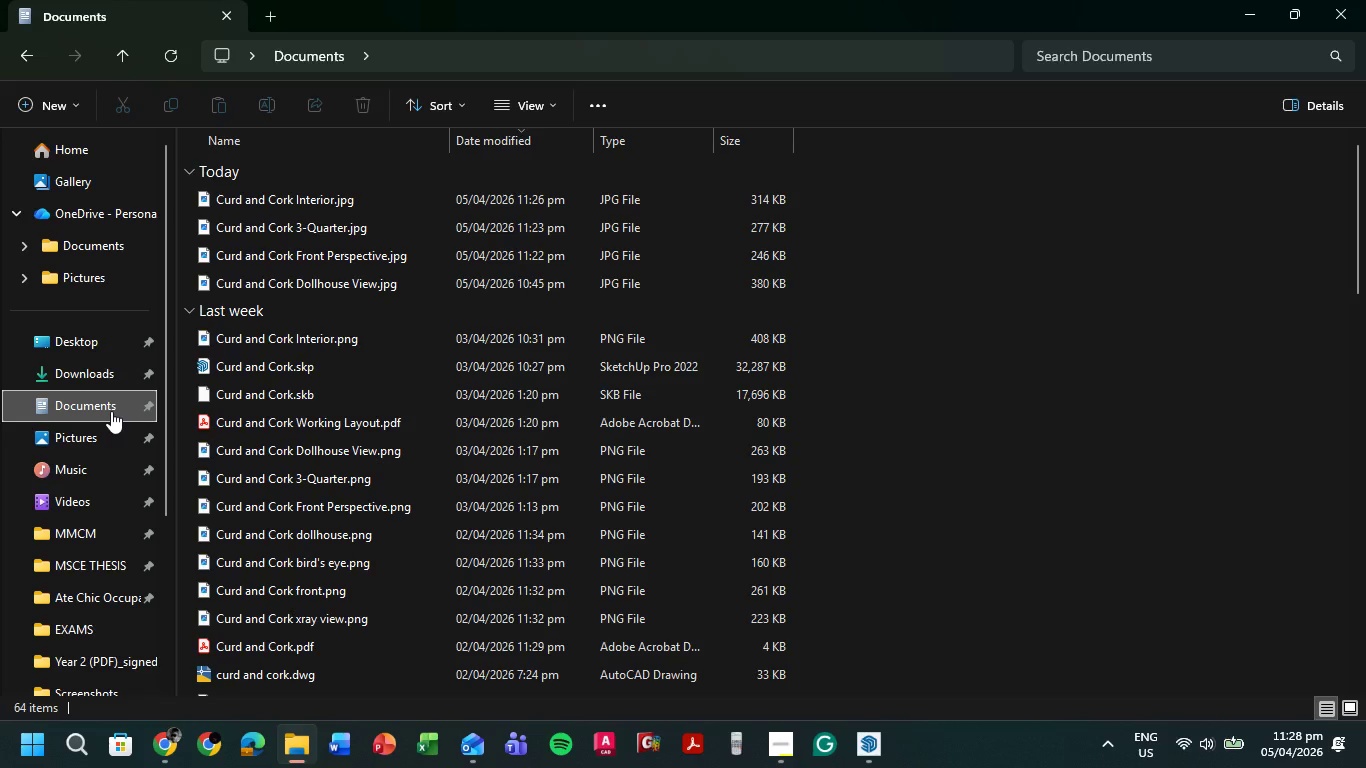 
mouse_move([318, 202])
 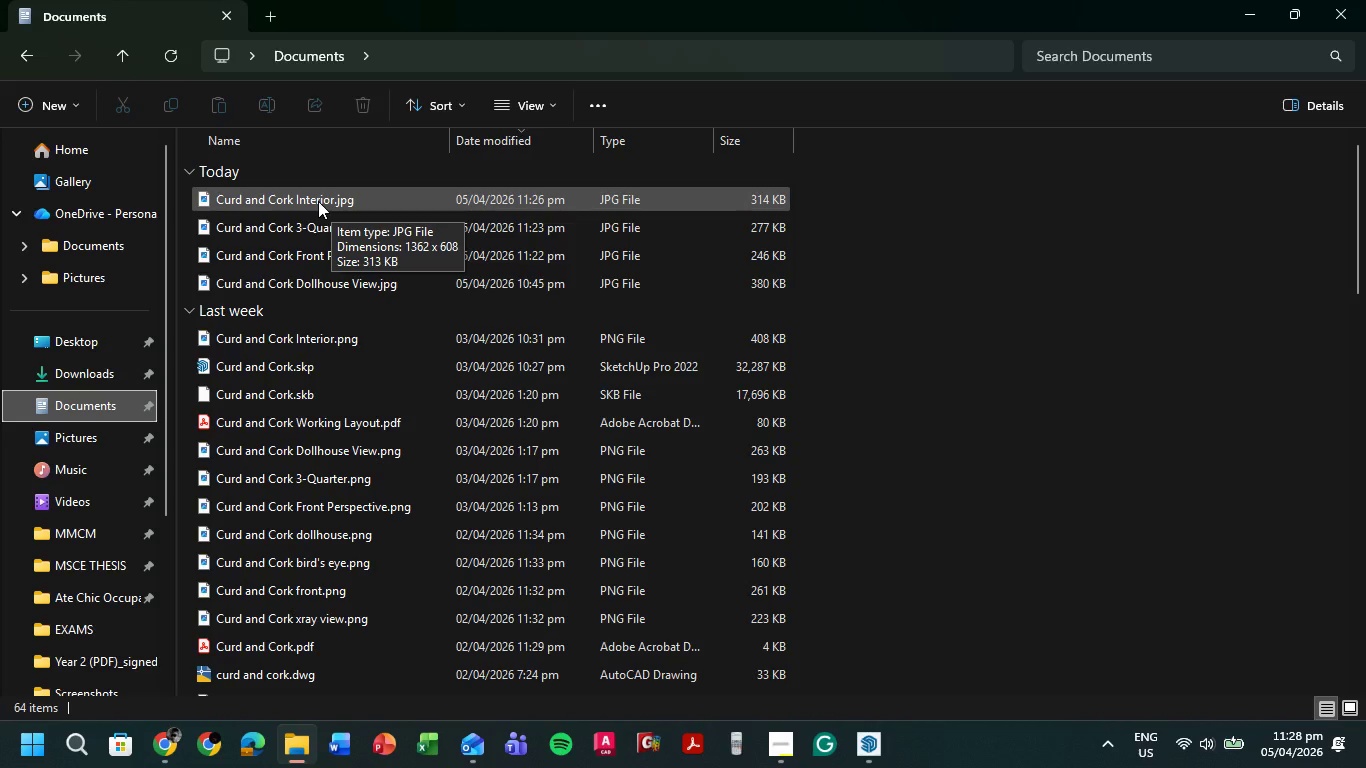 
wait(12.31)
 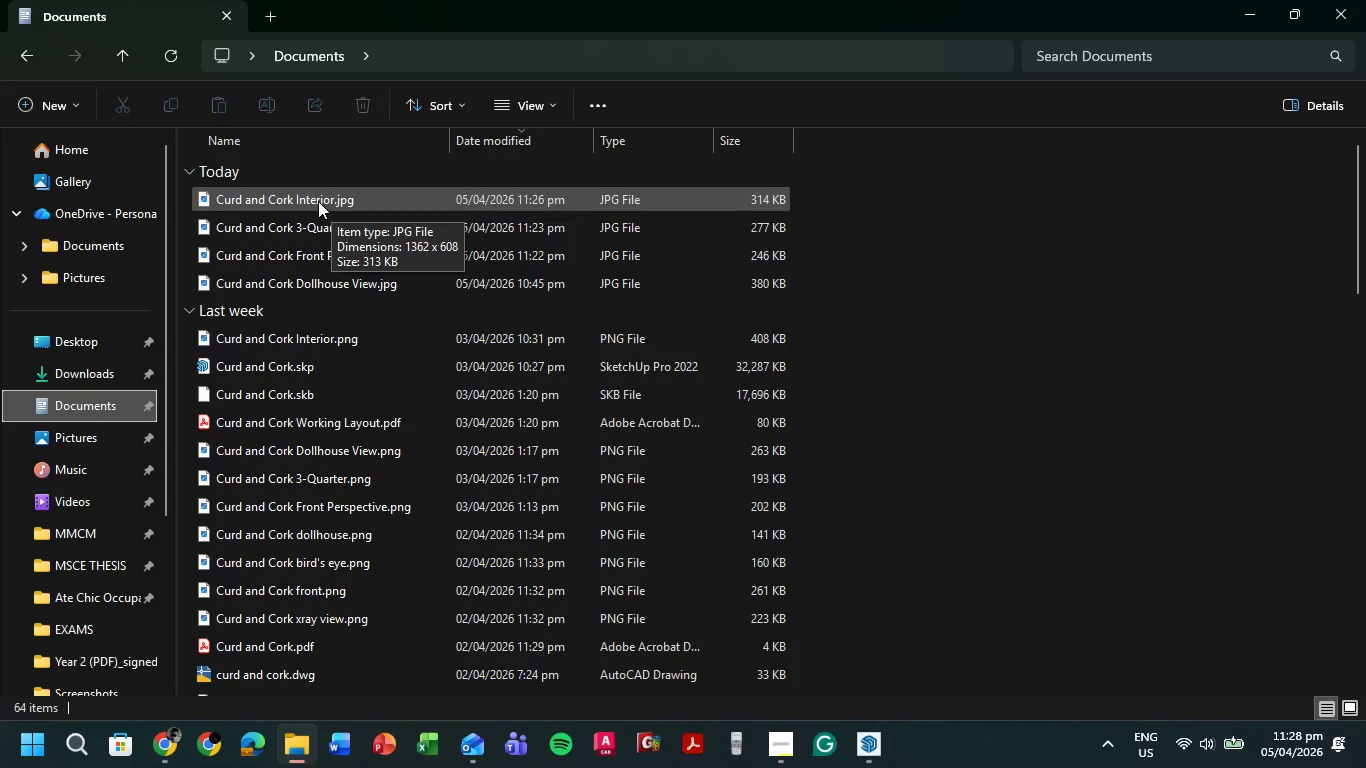 
double_click([318, 201])
 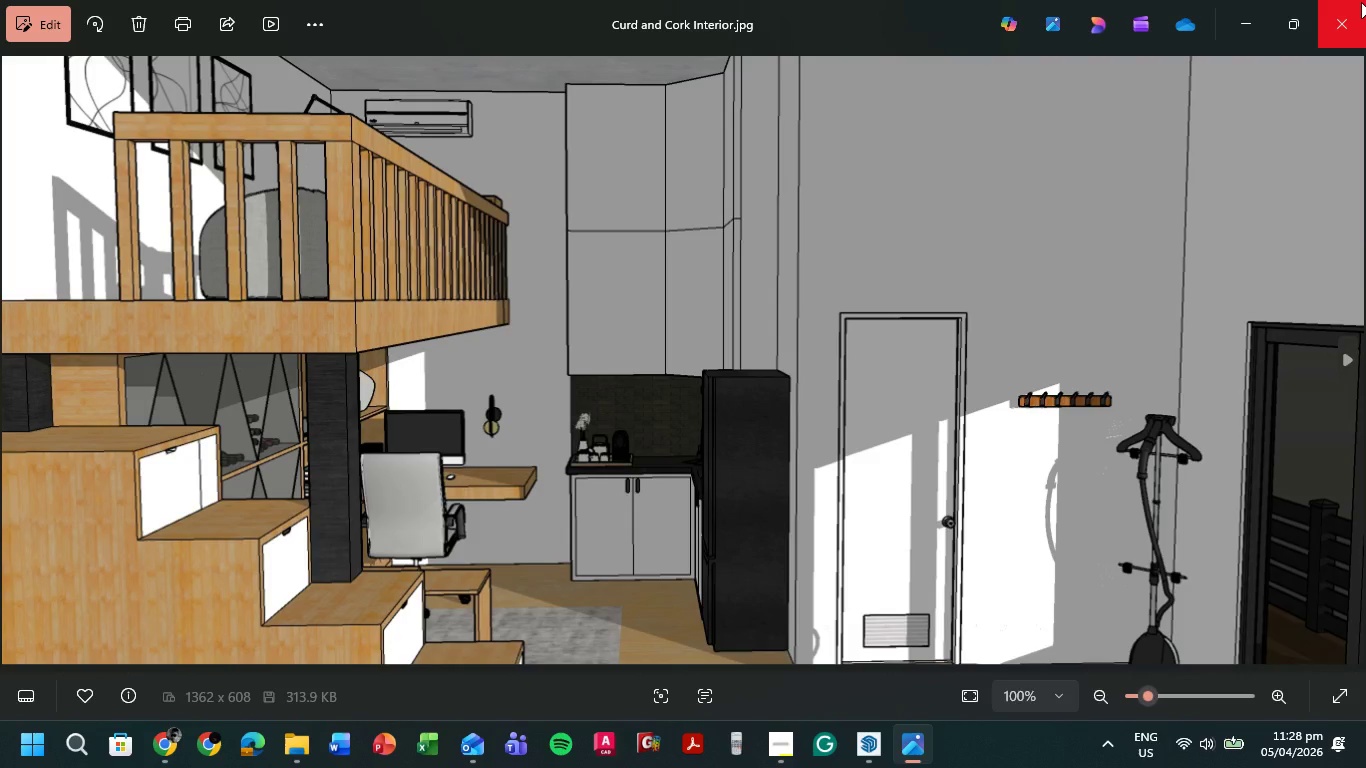 
left_click([1361, 2])
 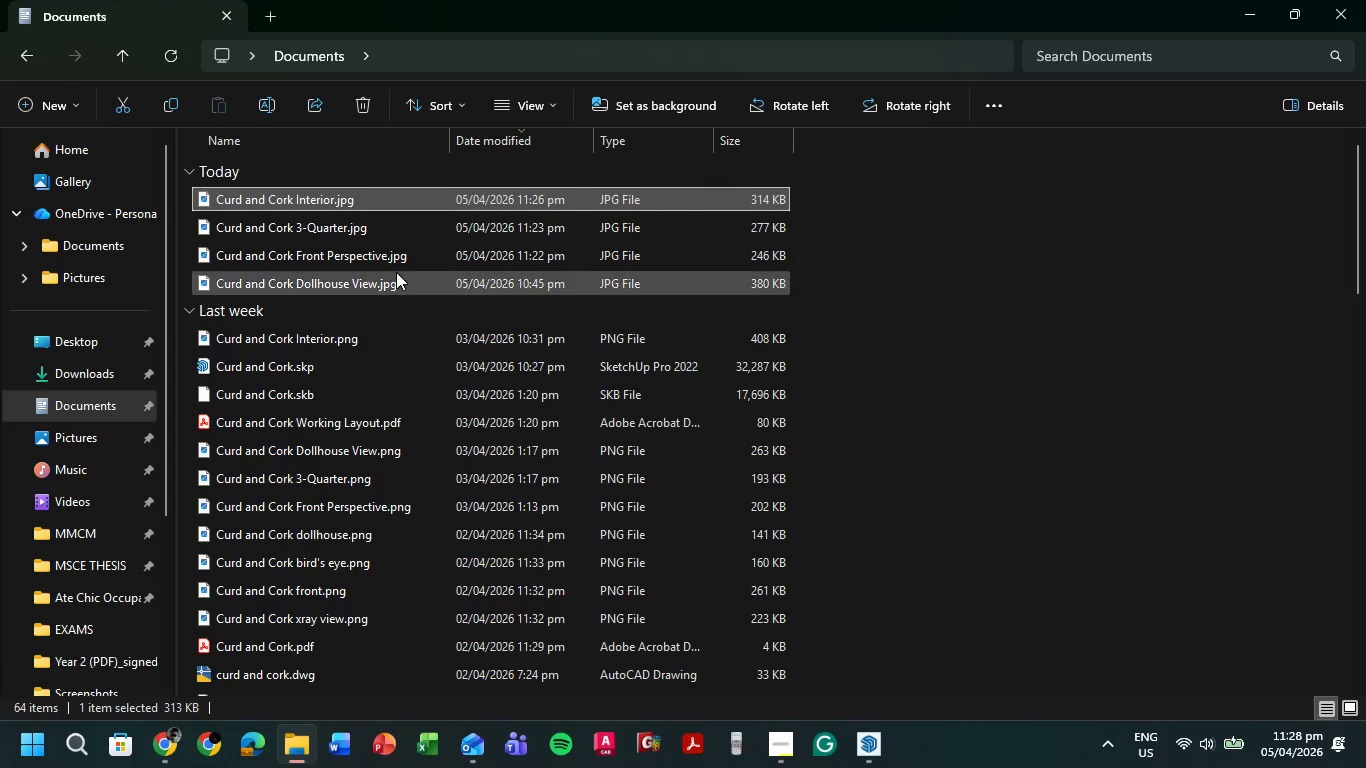 
double_click([395, 273])
 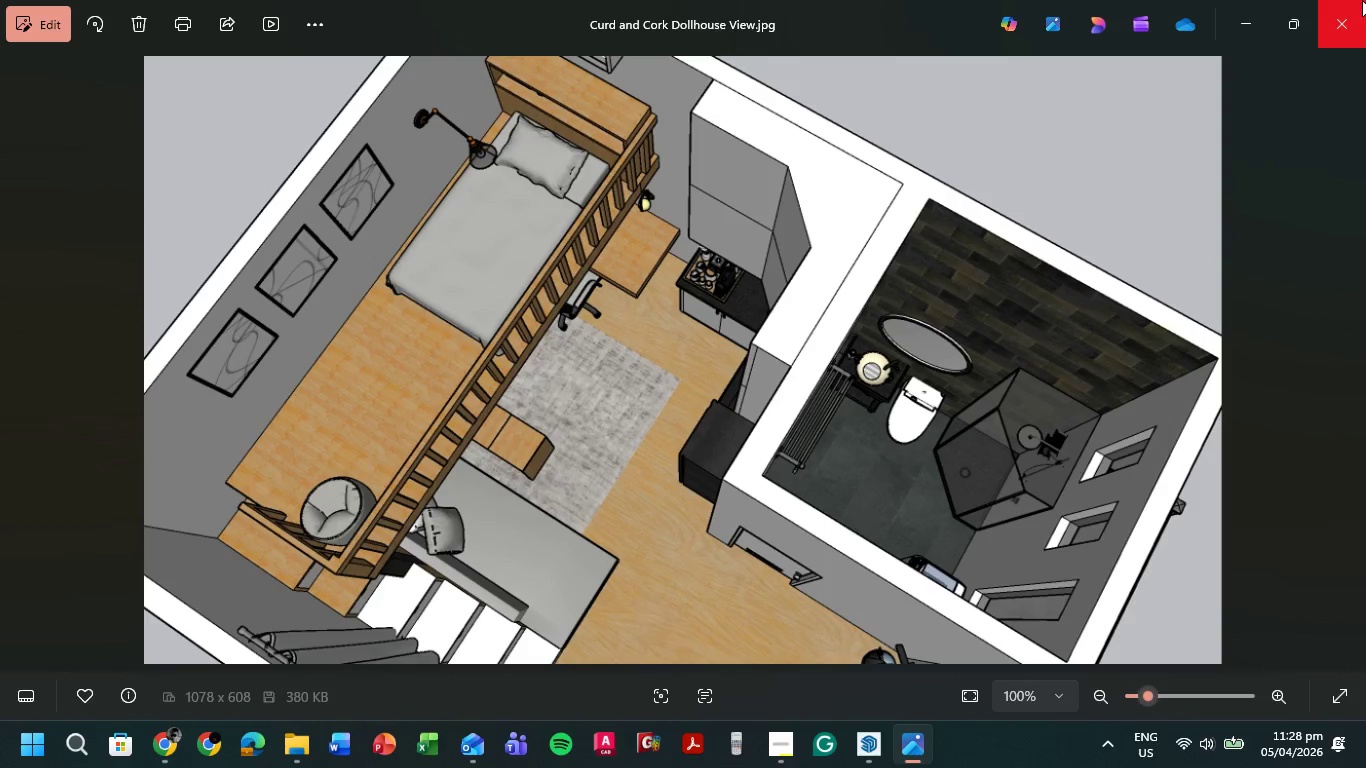 
wait(6.47)
 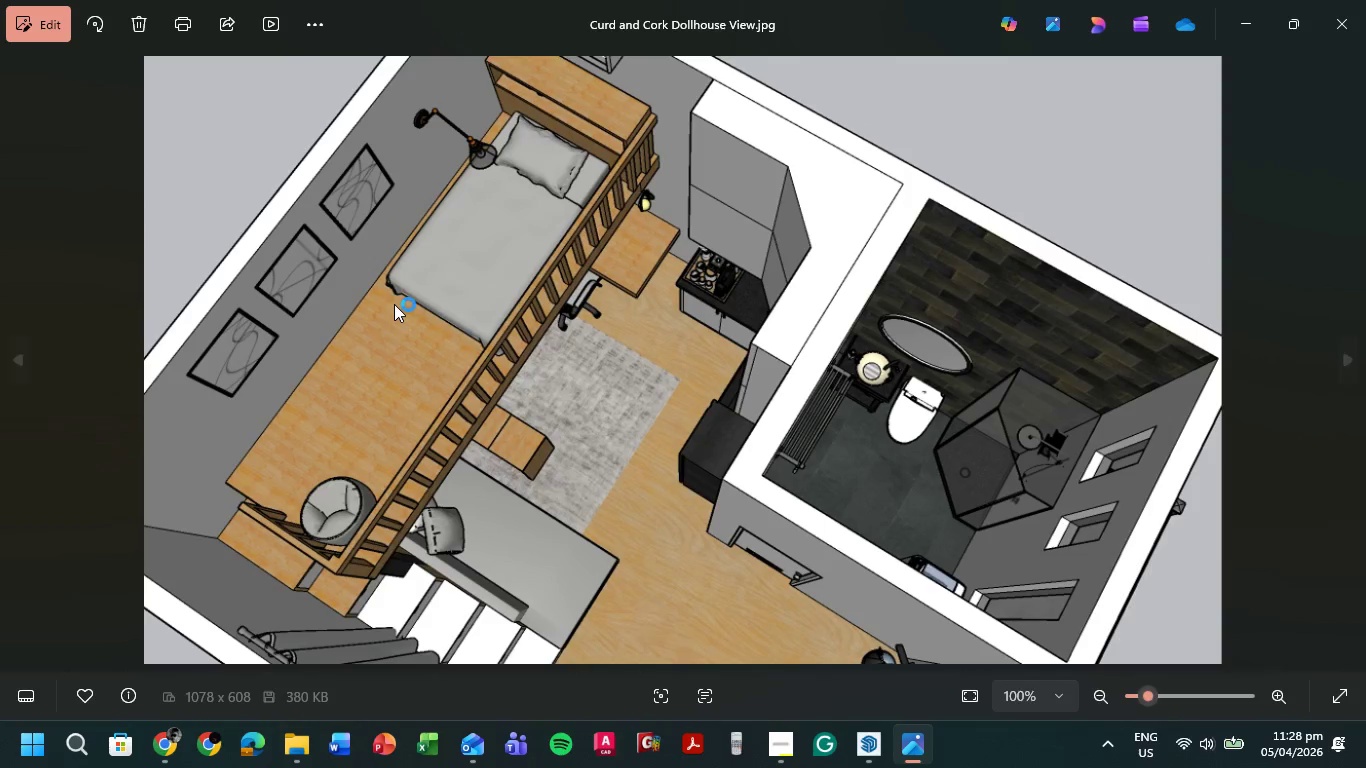 
left_click([1365, 0])
 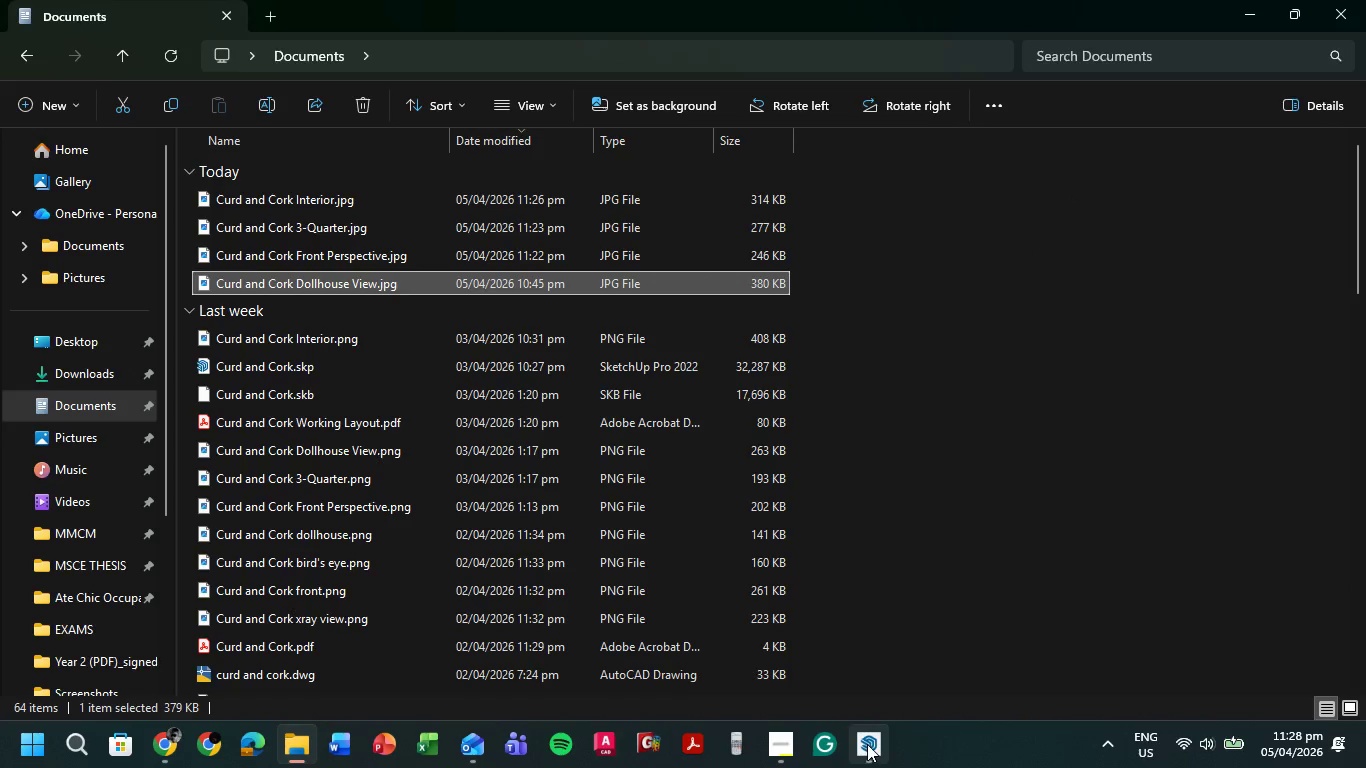 
left_click([867, 744])
 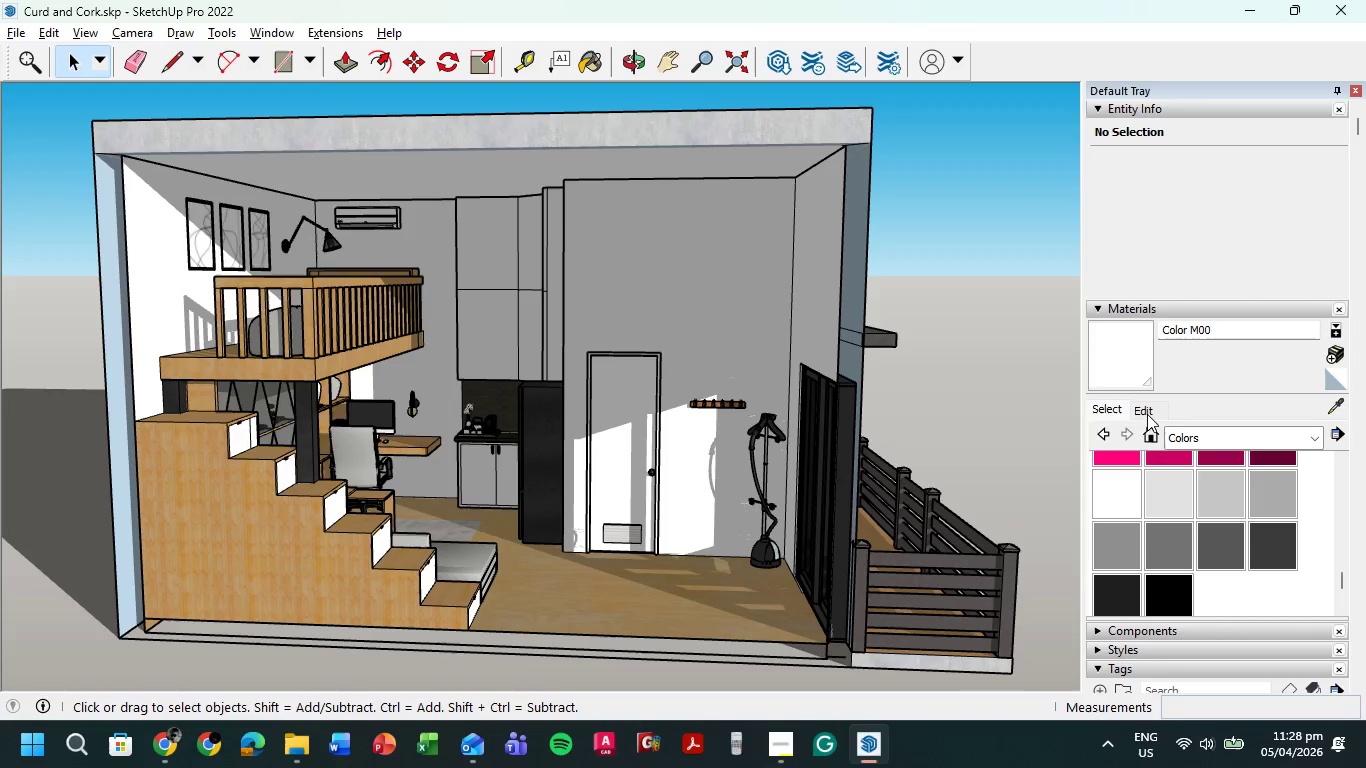 
wait(7.61)
 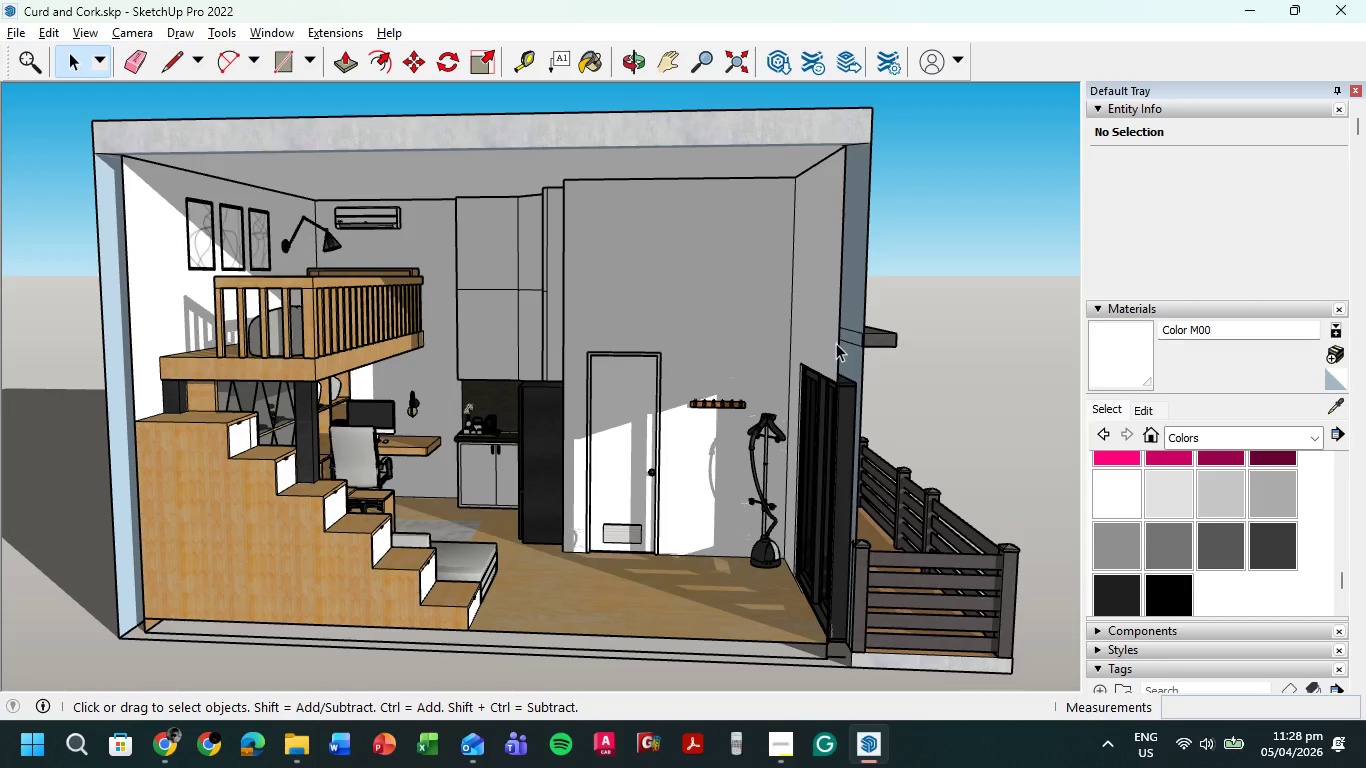 
left_click([1108, 304])
 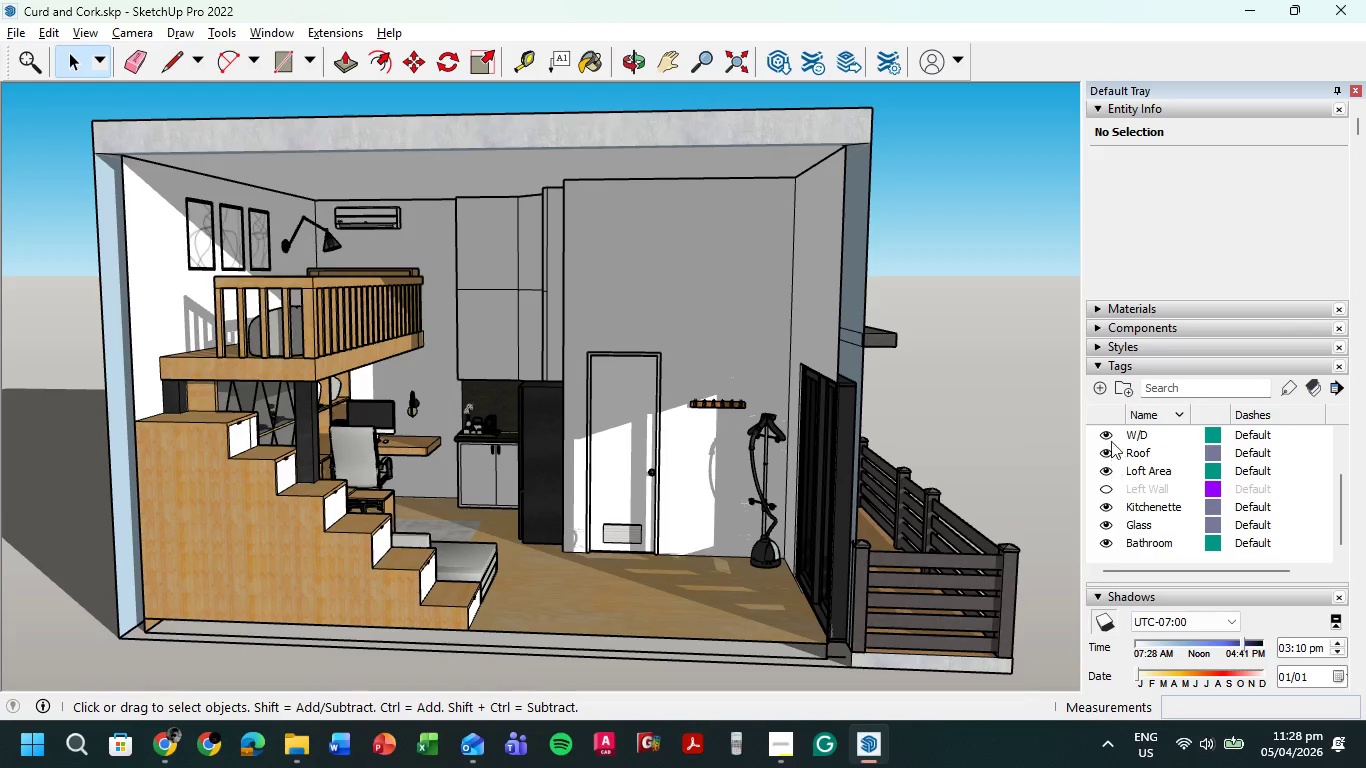 
left_click([1109, 452])
 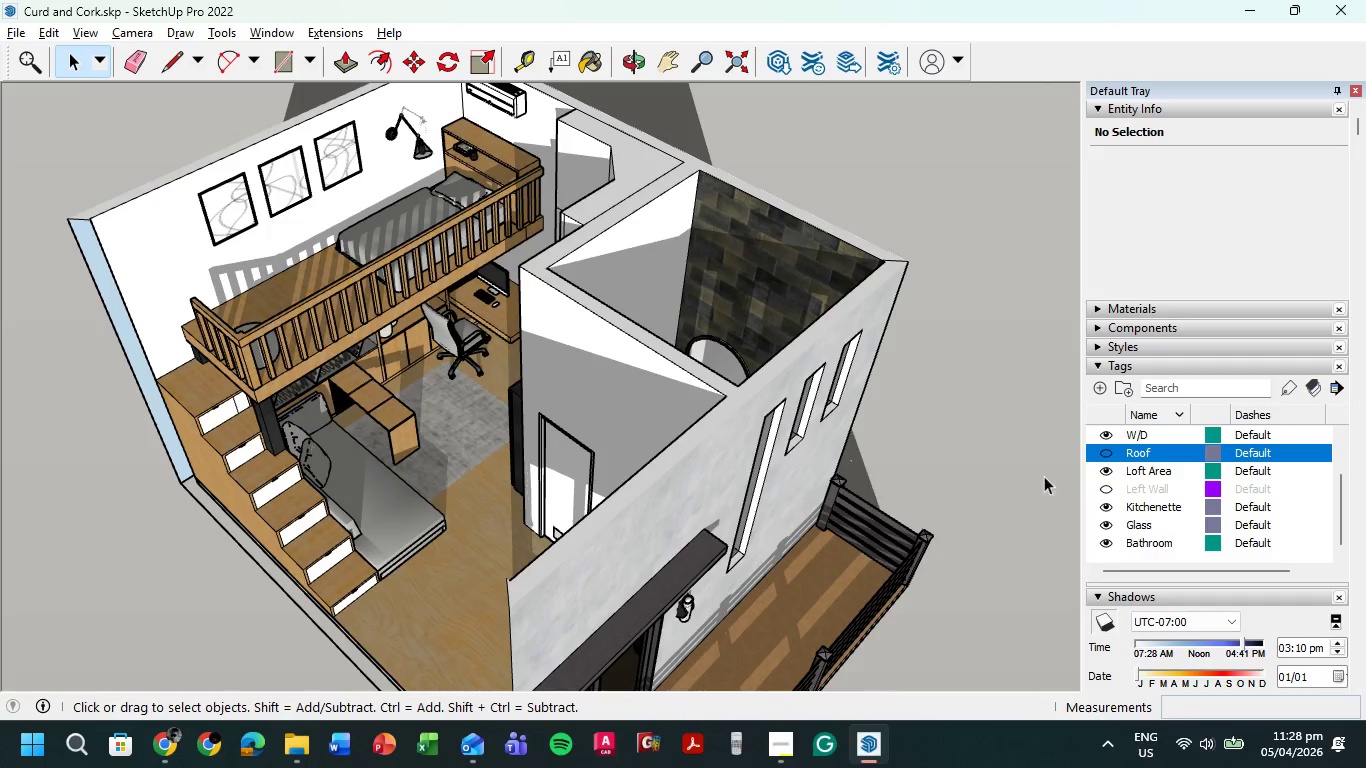 
left_click([1105, 490])
 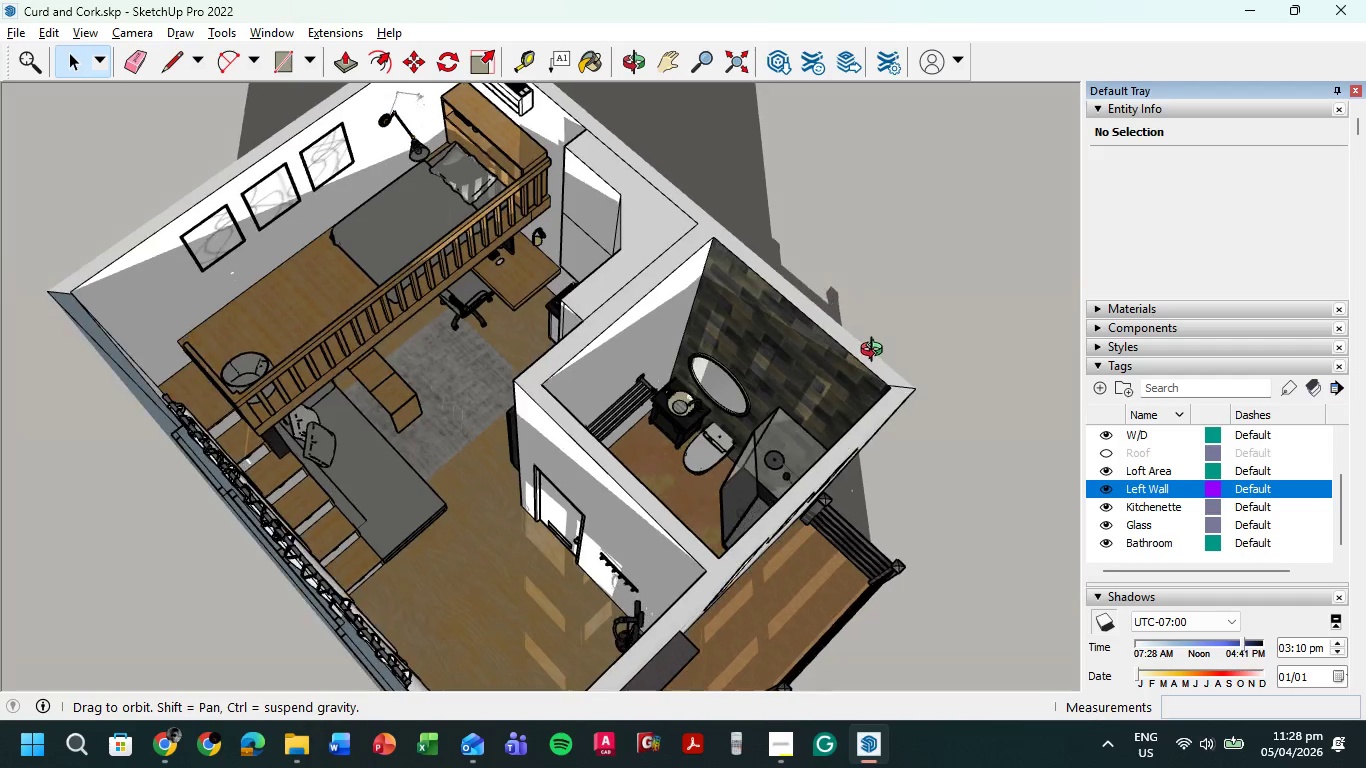 
scroll: coordinate [884, 314], scroll_direction: down, amount: 3.0
 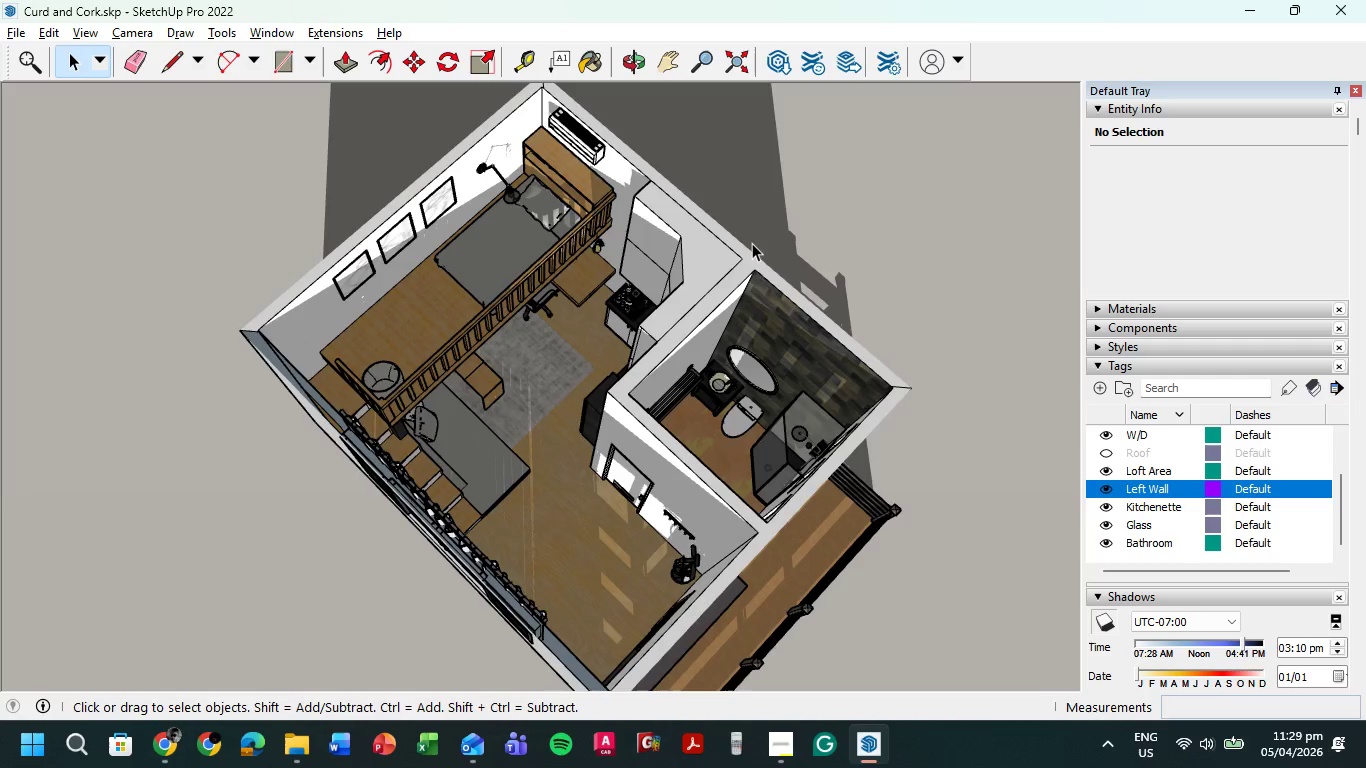 
scroll: coordinate [761, 176], scroll_direction: up, amount: 1.0
 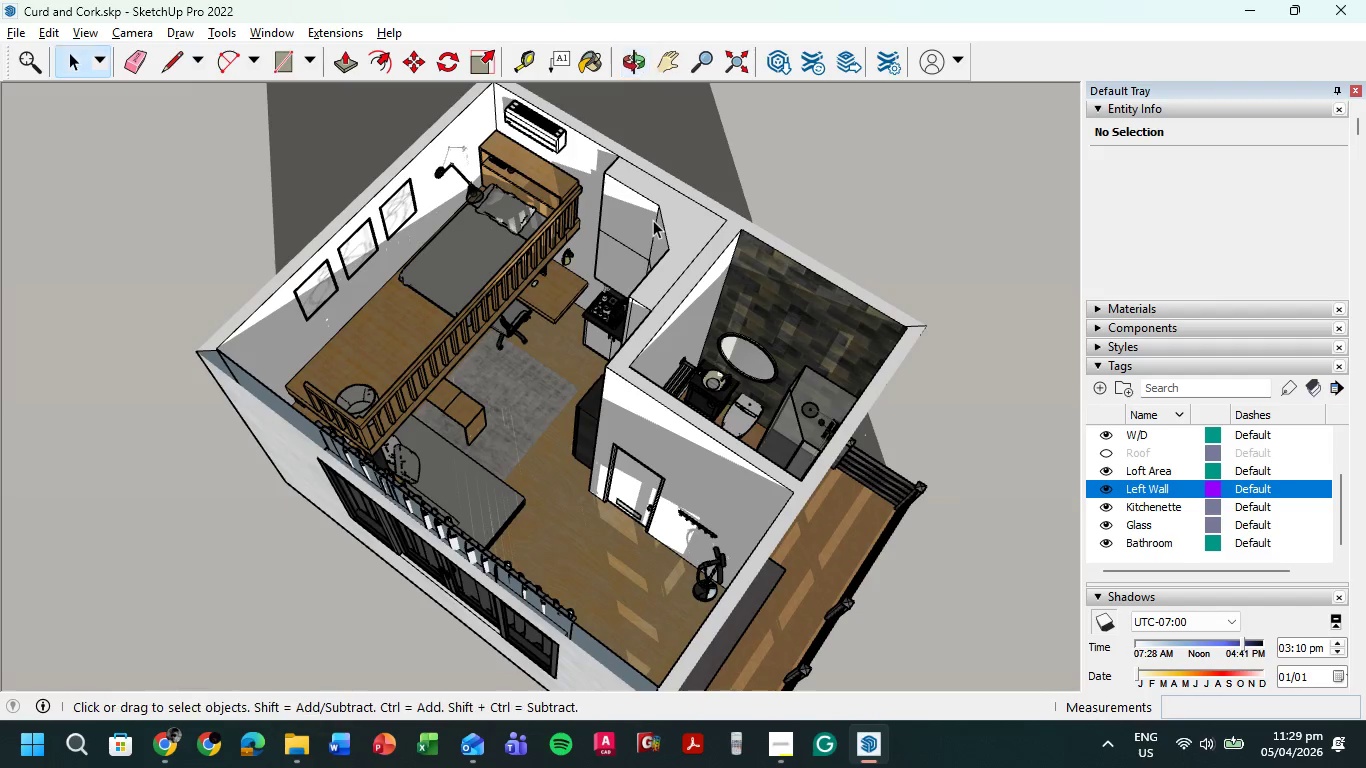 
wait(5.91)
 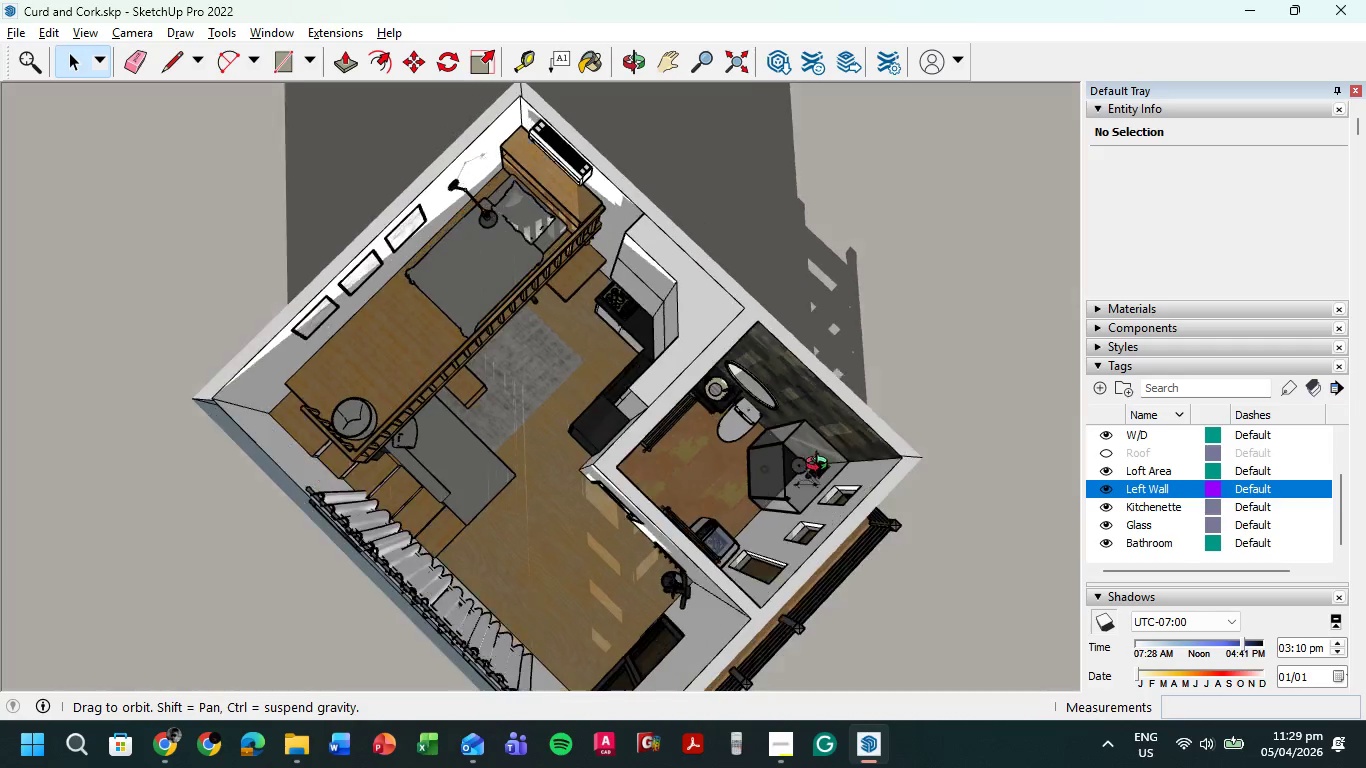 
left_click([1365, 94])
 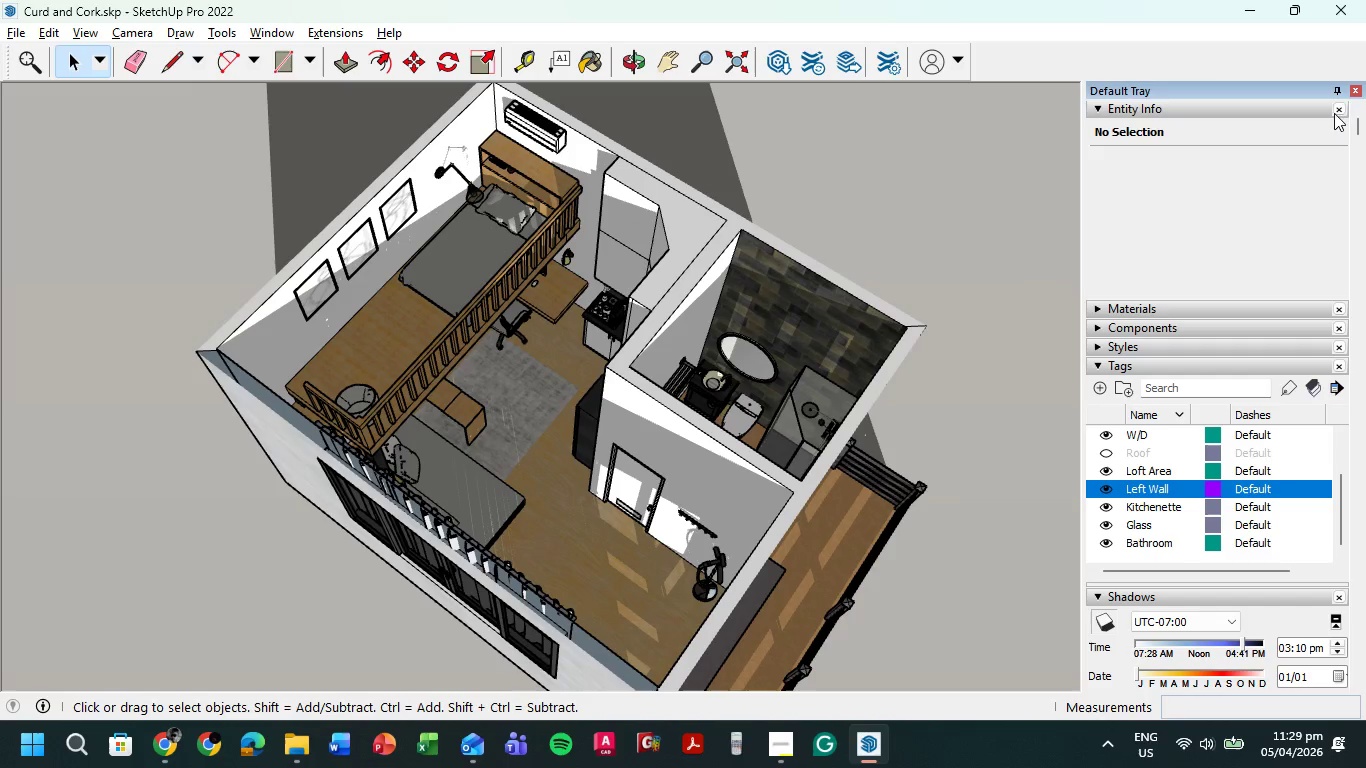 
left_click([1360, 90])
 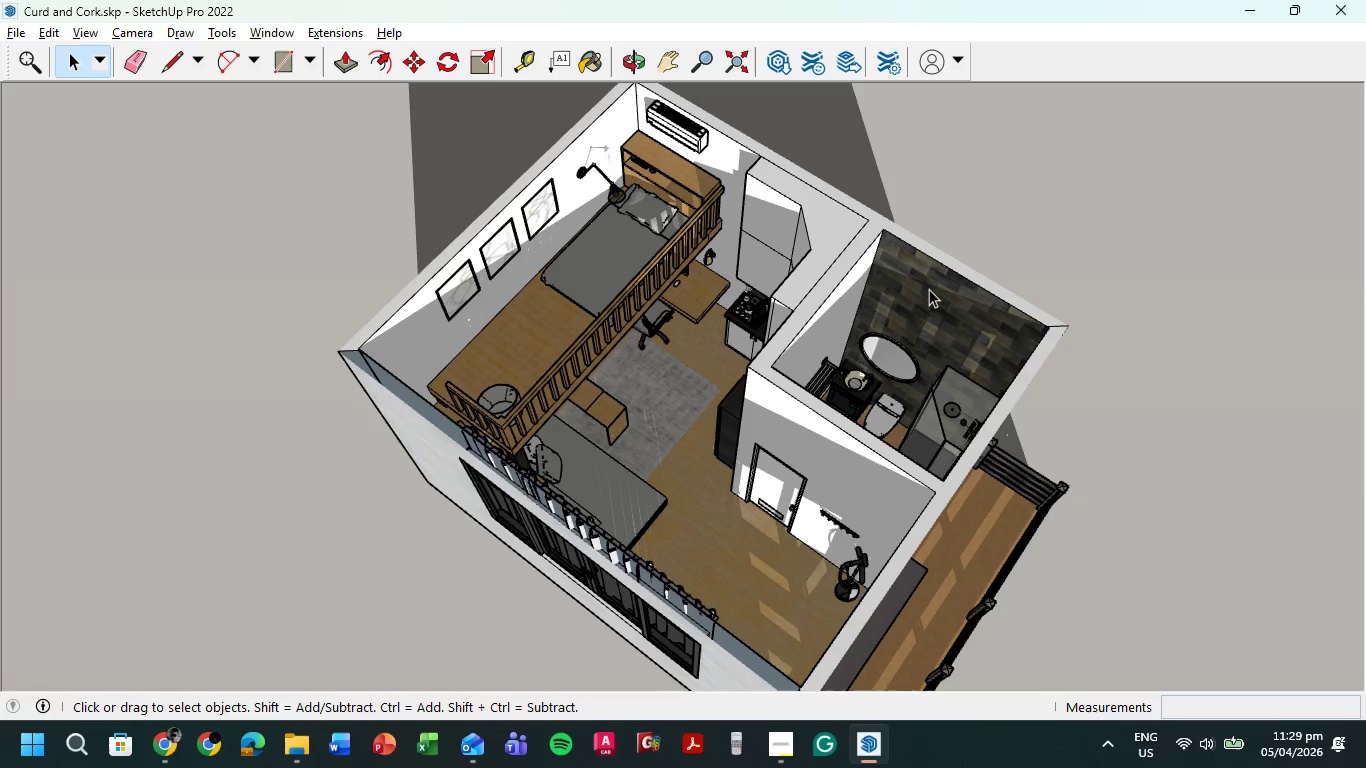 
scroll: coordinate [924, 286], scroll_direction: up, amount: 1.0
 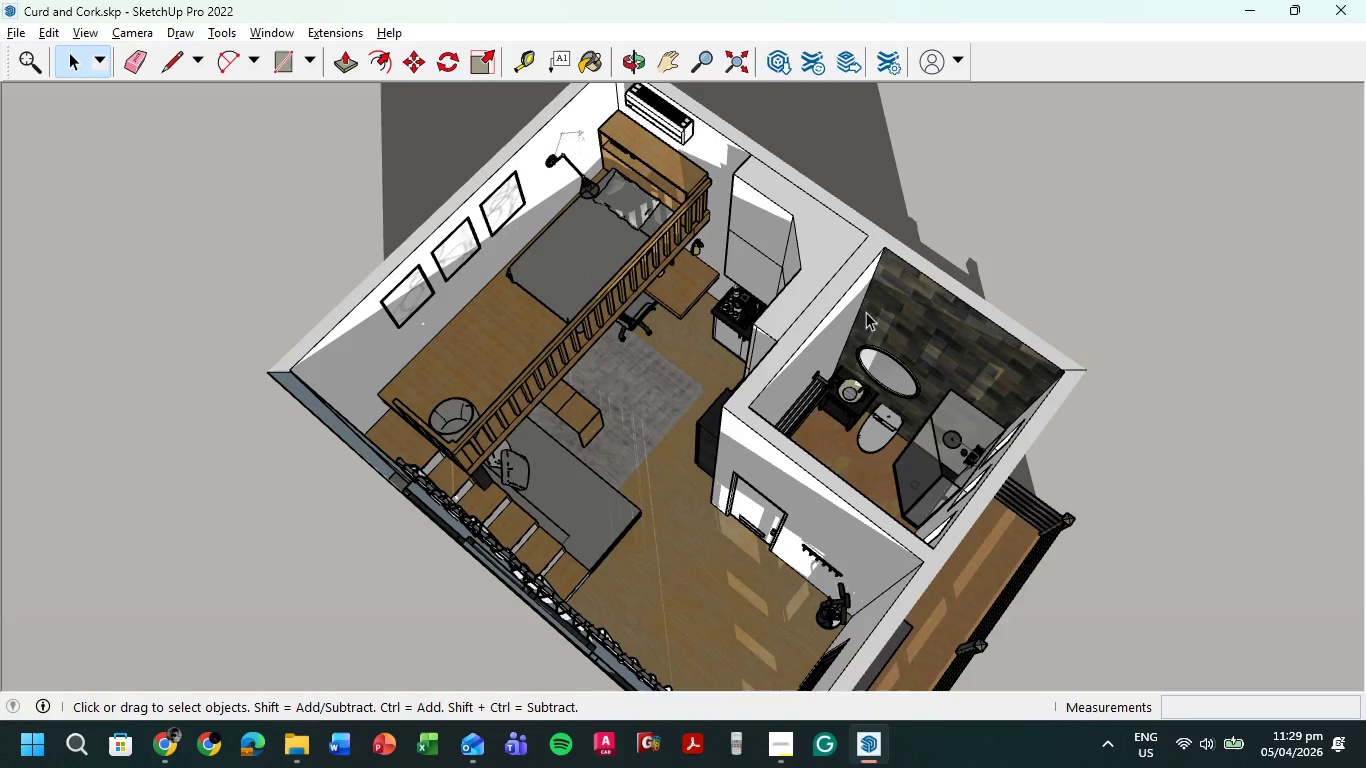 
hold_key(key=ShiftLeft, duration=0.59)
 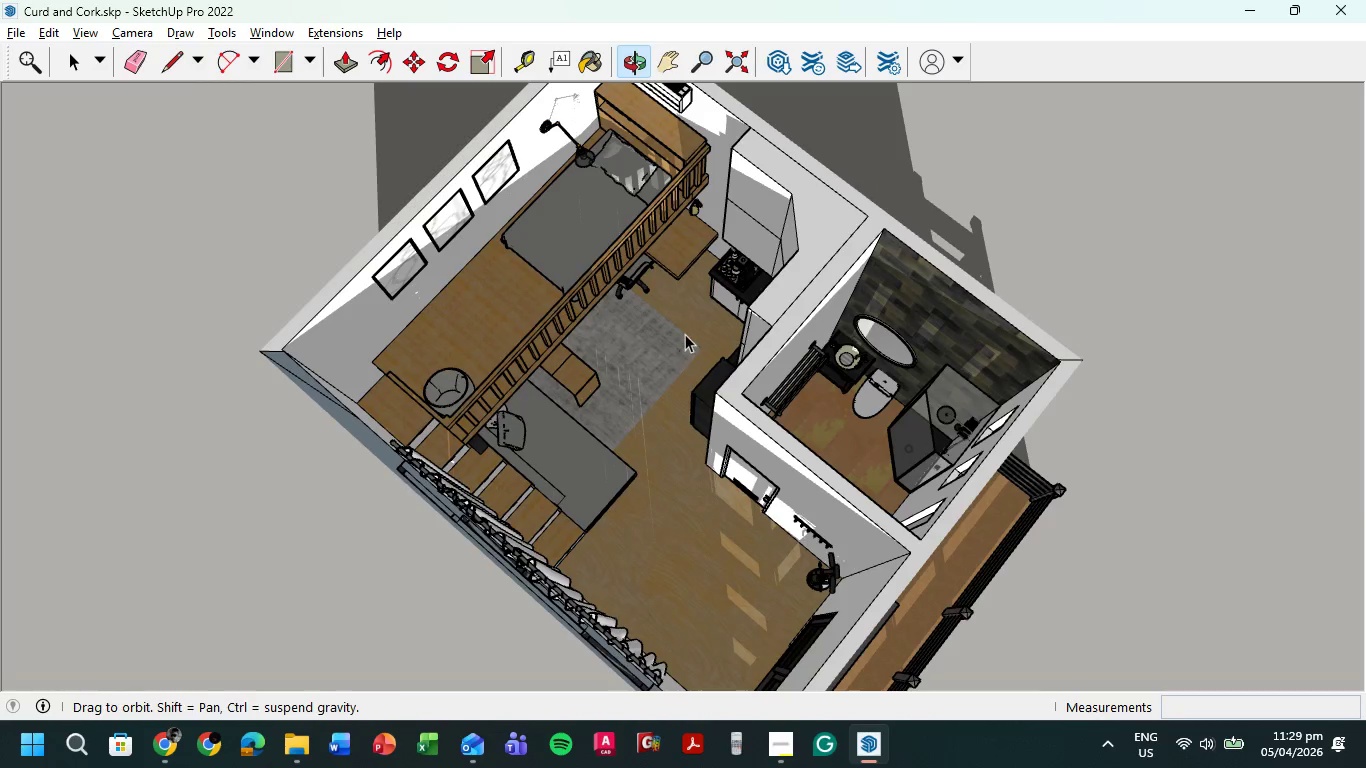 
hold_key(key=ShiftLeft, duration=0.52)
 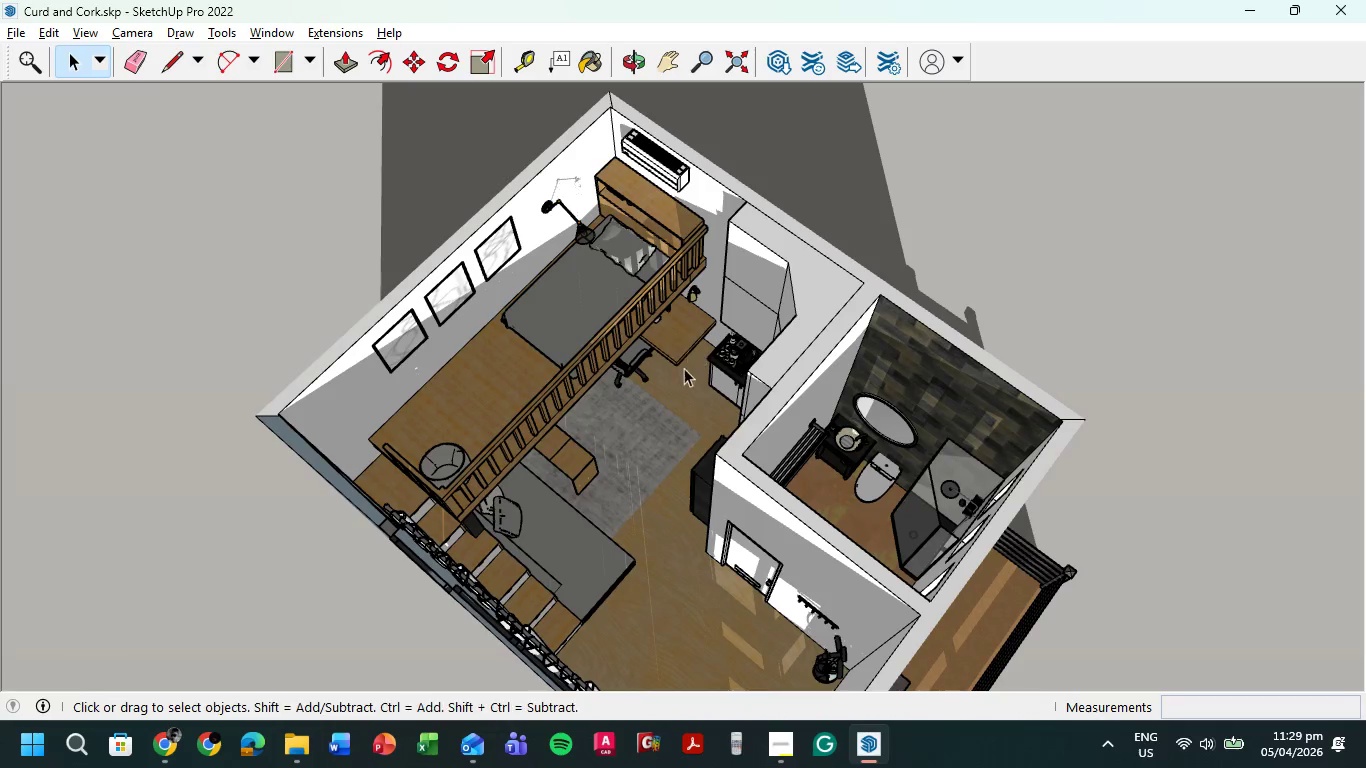 
hold_key(key=ShiftLeft, duration=1.05)
 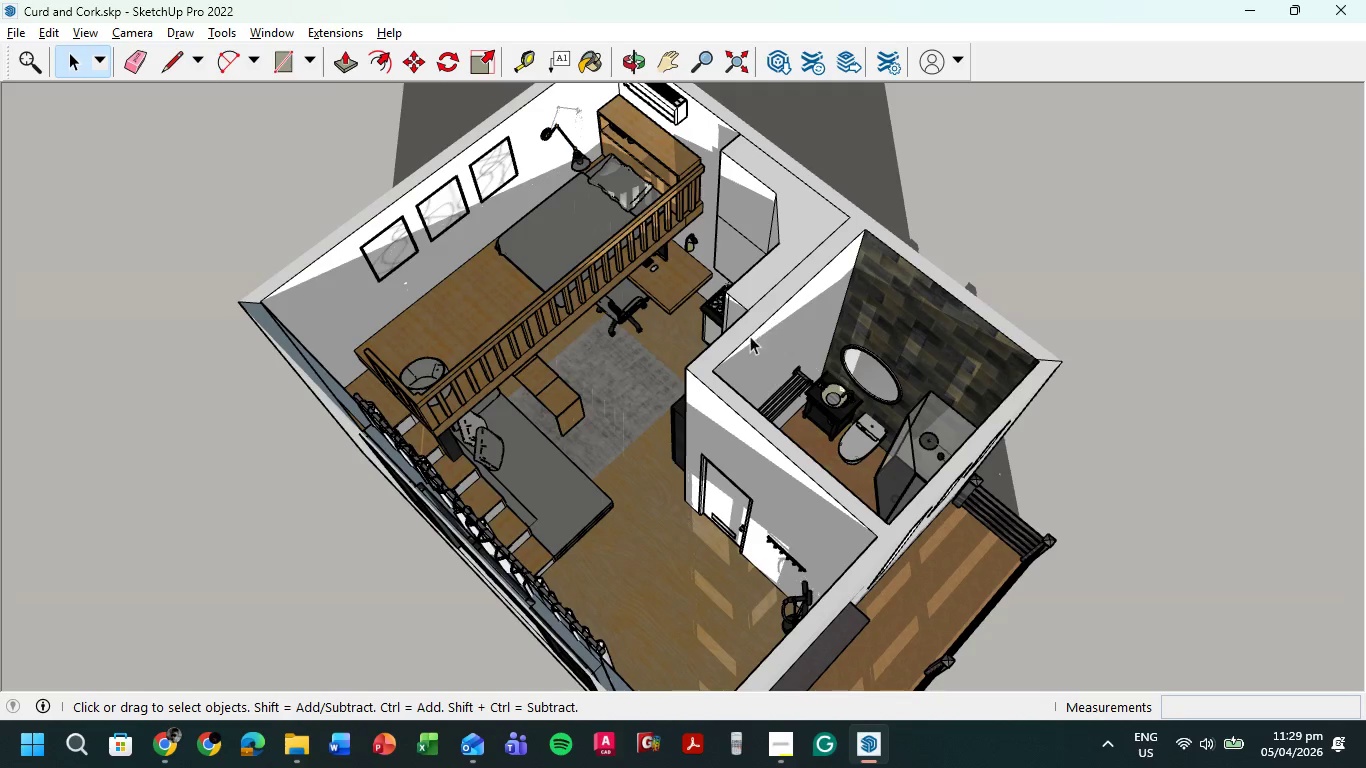 
wait(5.72)
 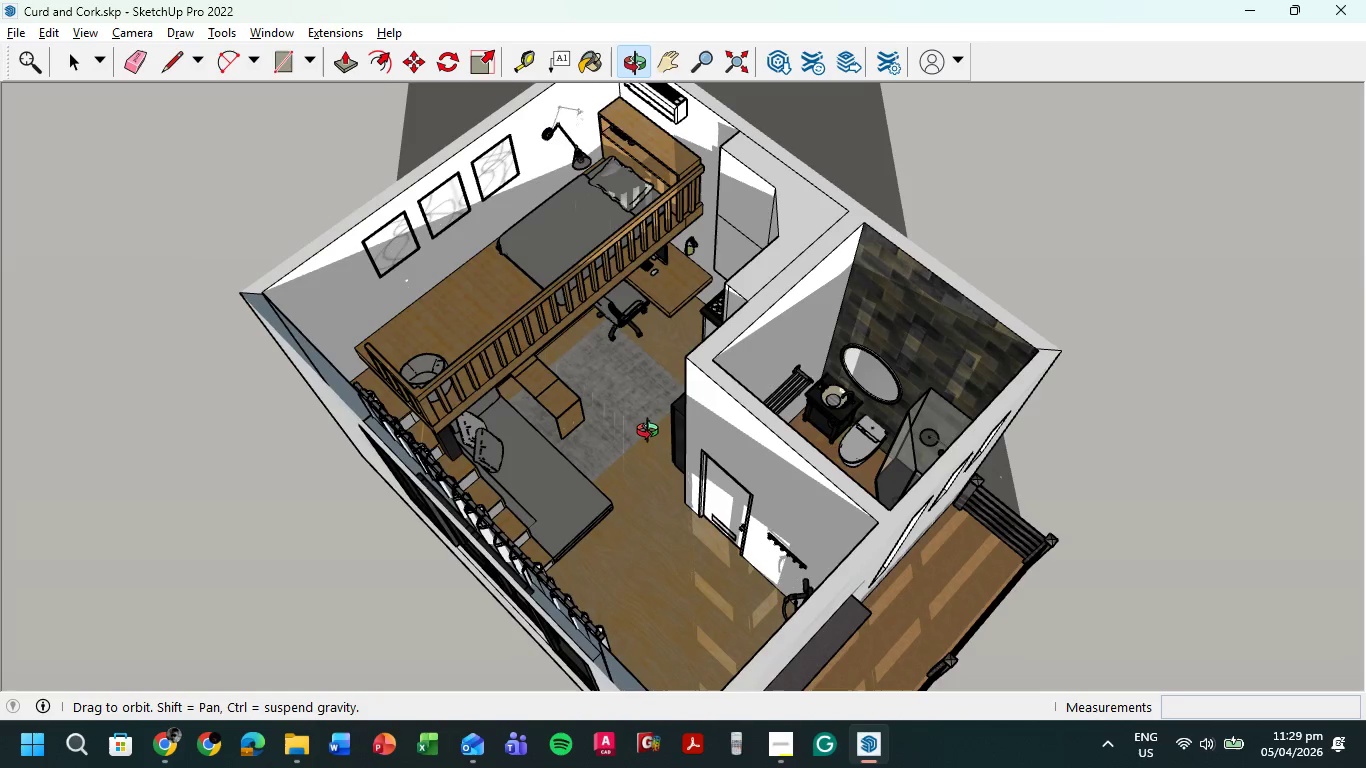 
hold_key(key=ShiftLeft, duration=0.75)
 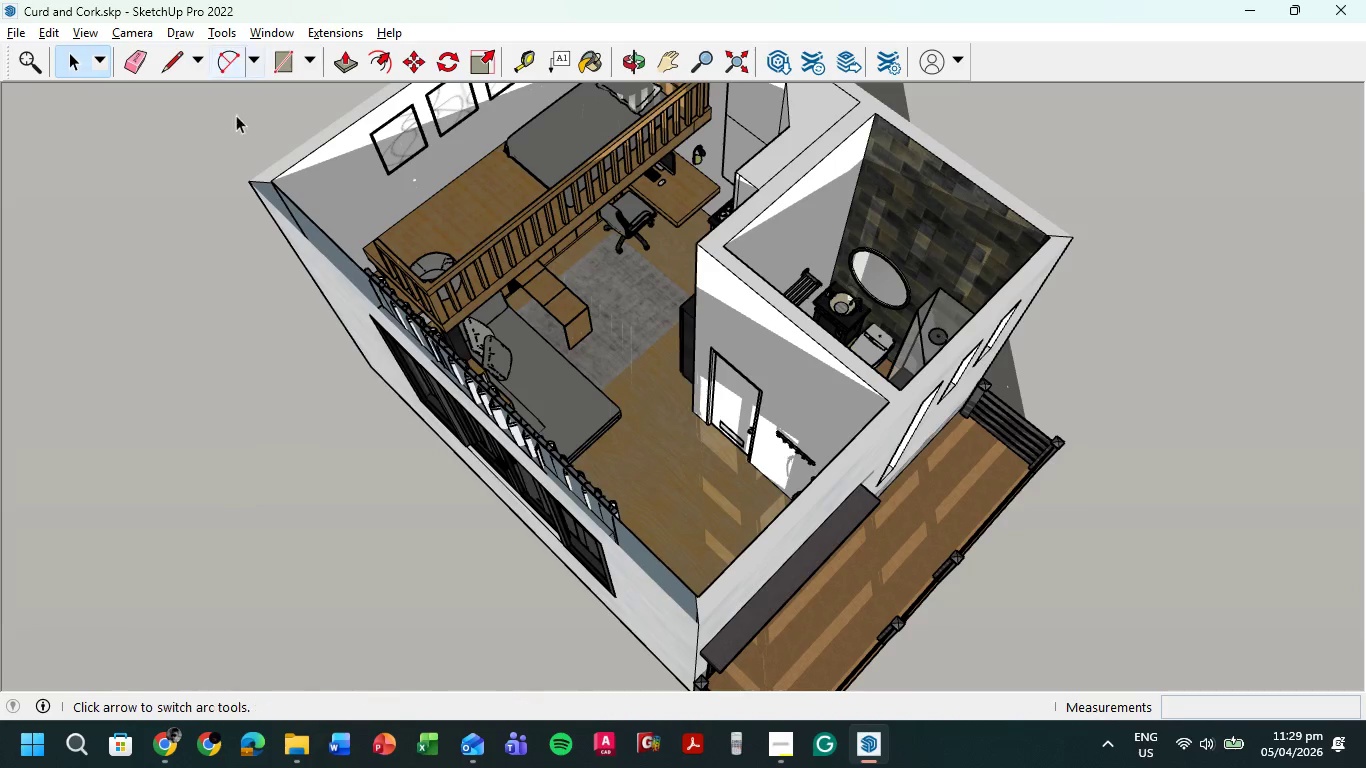 
mouse_move([192, 61])
 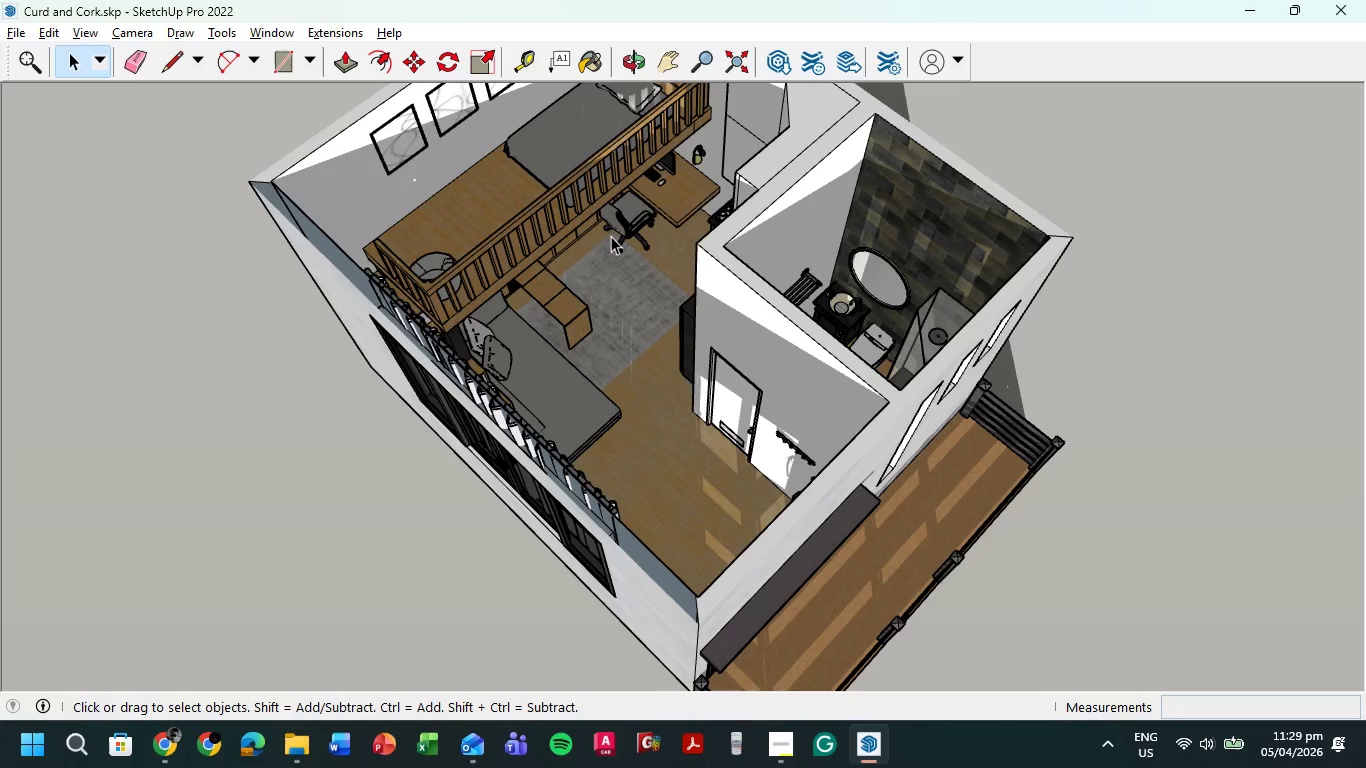 
hold_key(key=ShiftLeft, duration=0.83)
 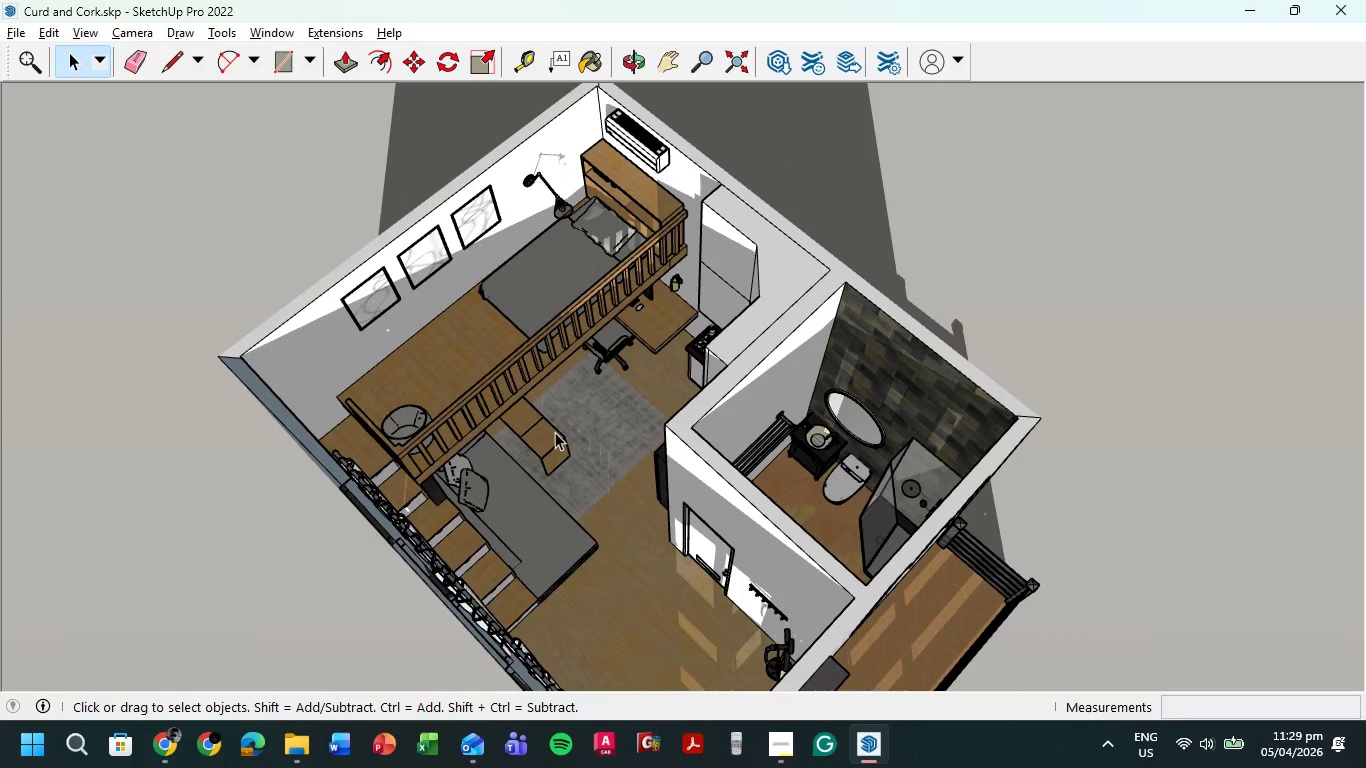 
hold_key(key=ShiftLeft, duration=0.98)
 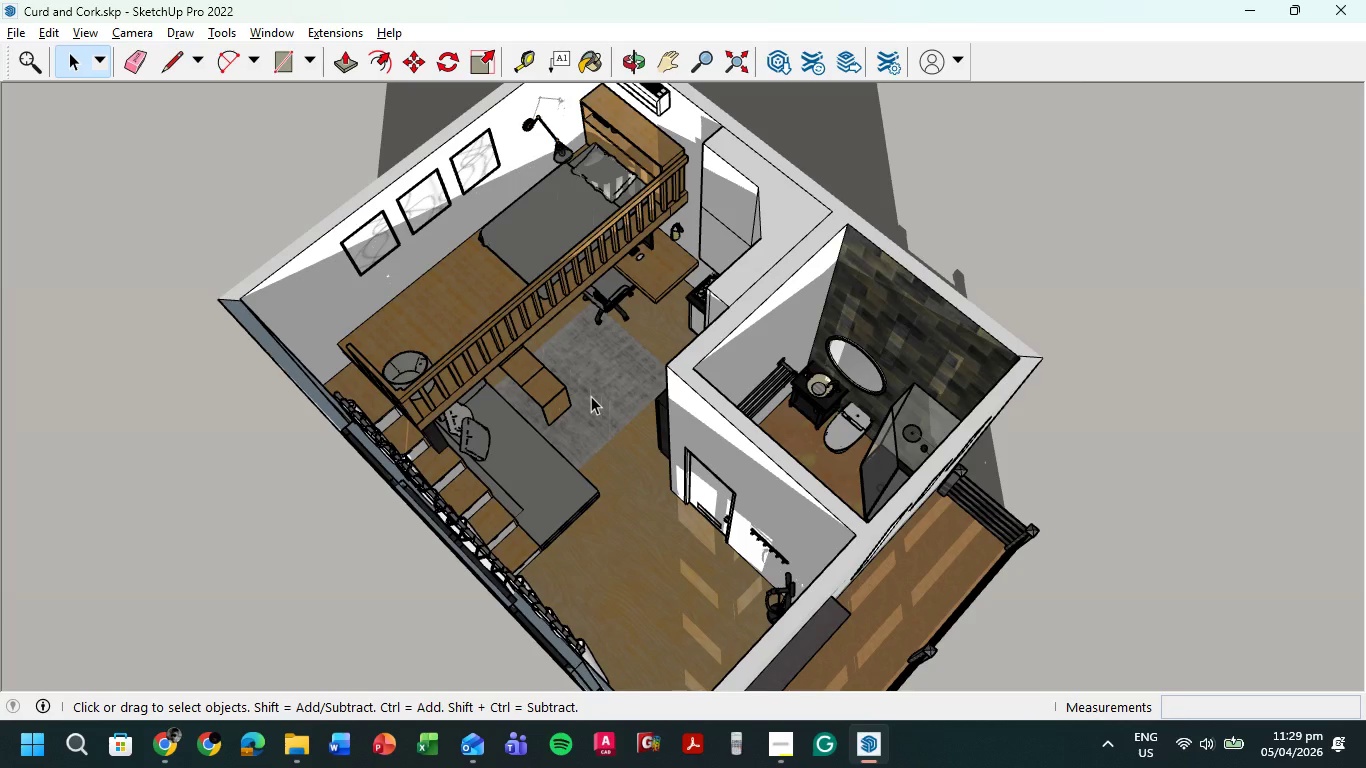 
wait(19.31)
 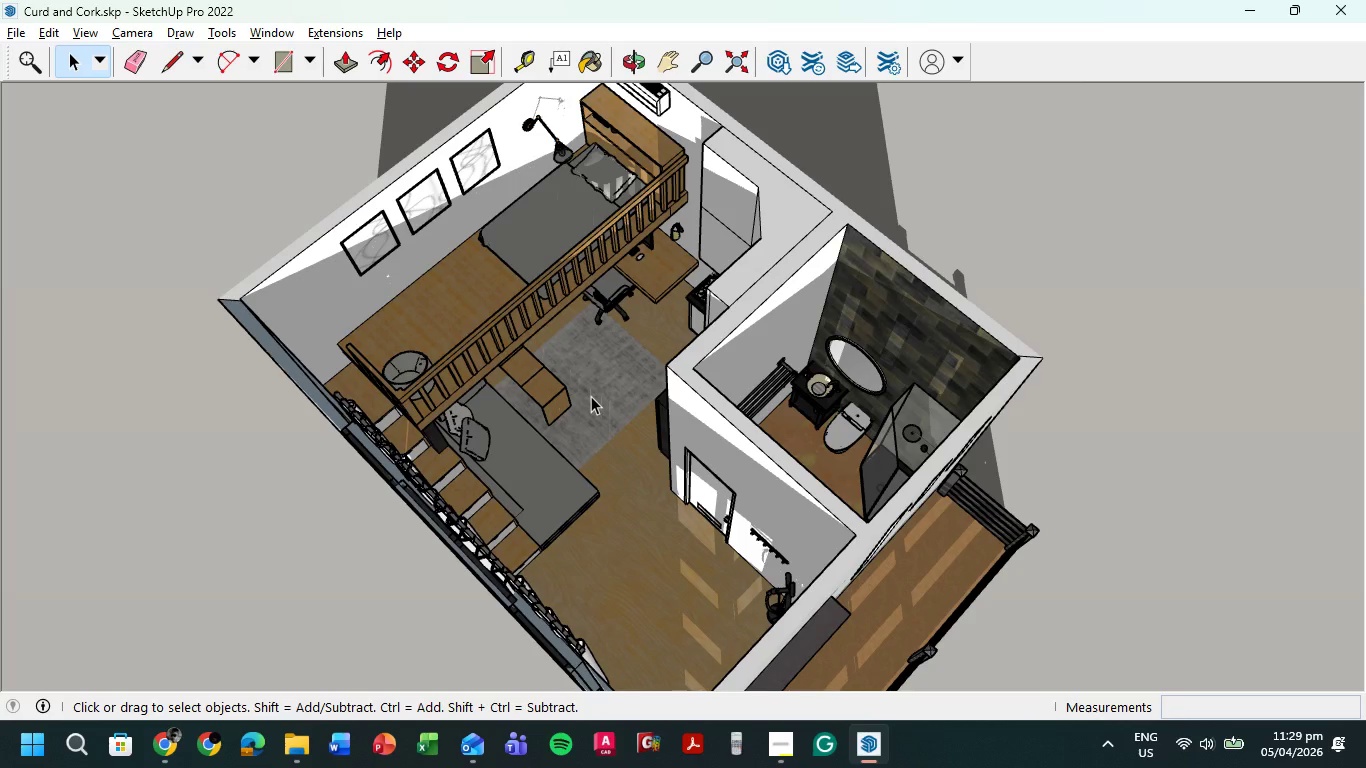 
left_click([18, 34])
 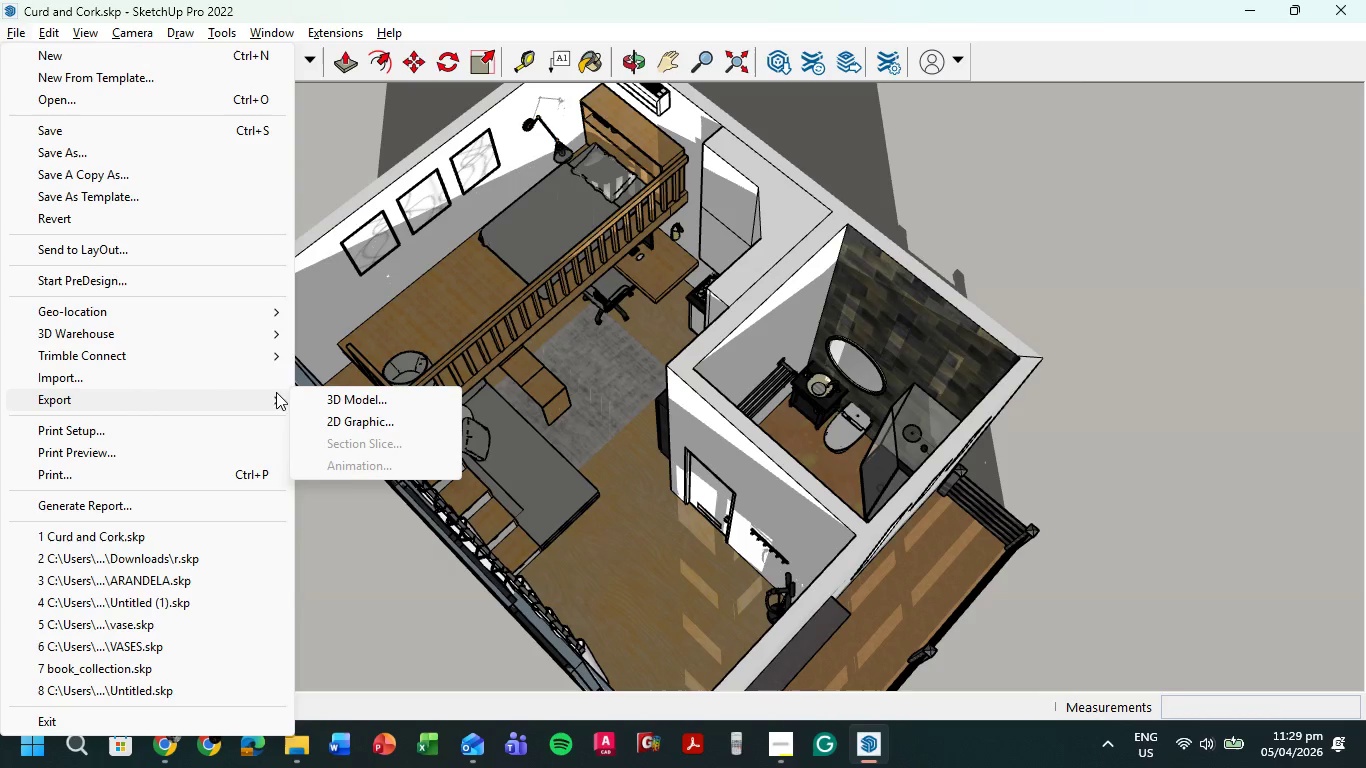 
left_click([340, 415])
 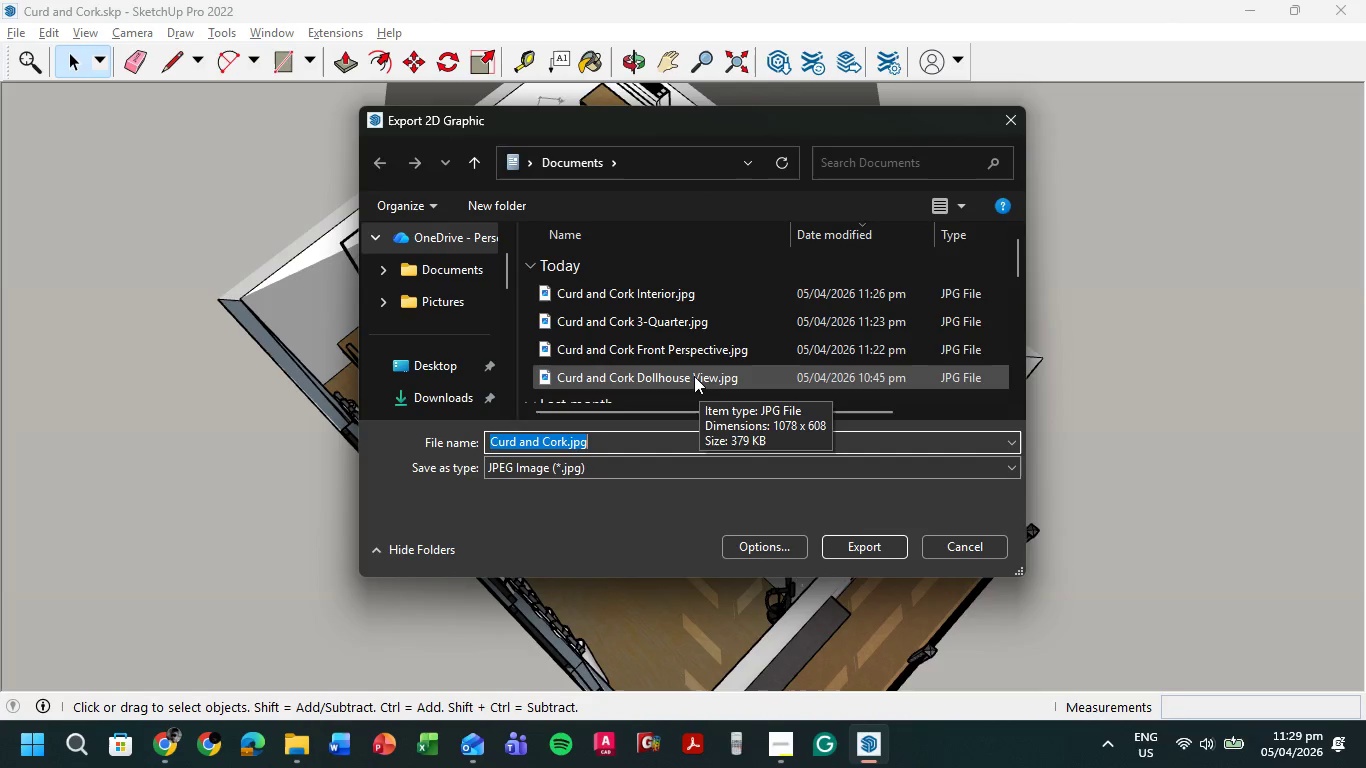 
double_click([694, 374])
 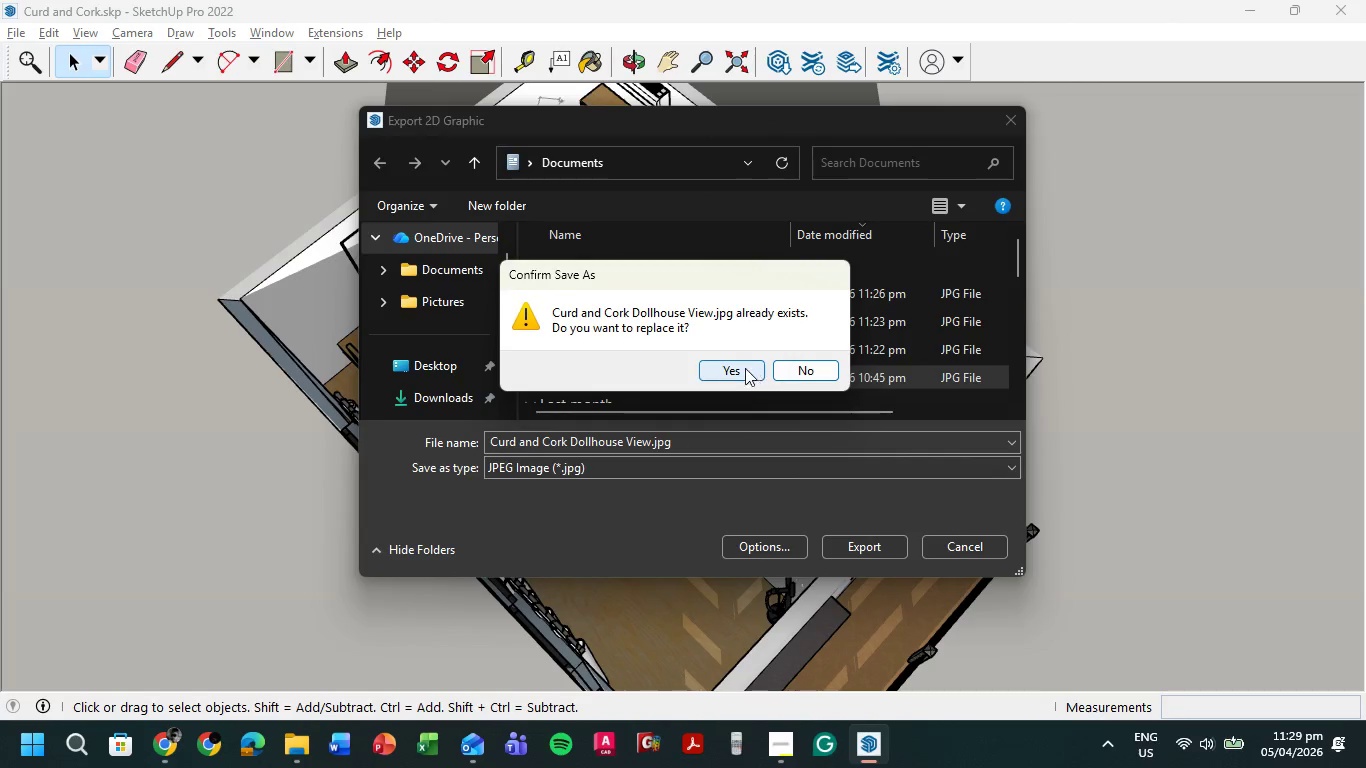 
left_click([741, 367])
 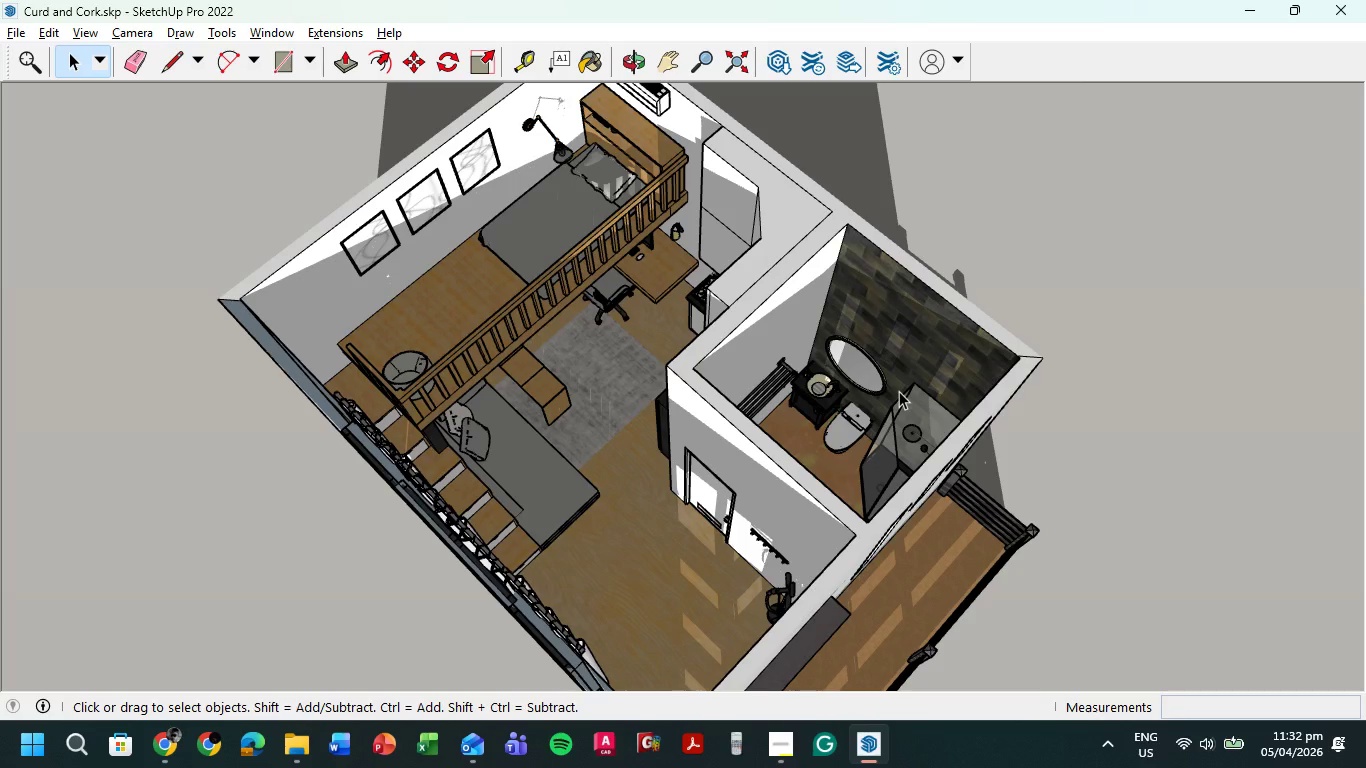 
wait(170.99)
 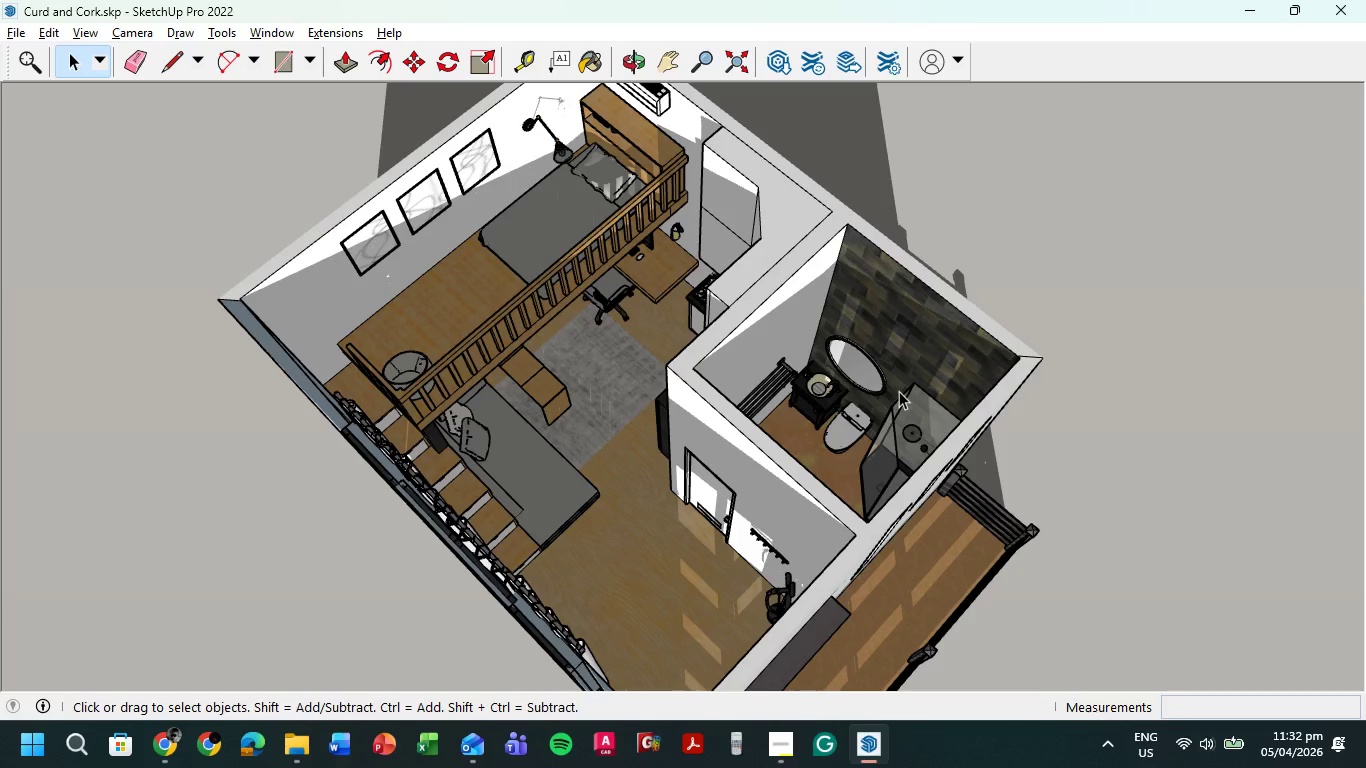 
left_click([1242, 2])
 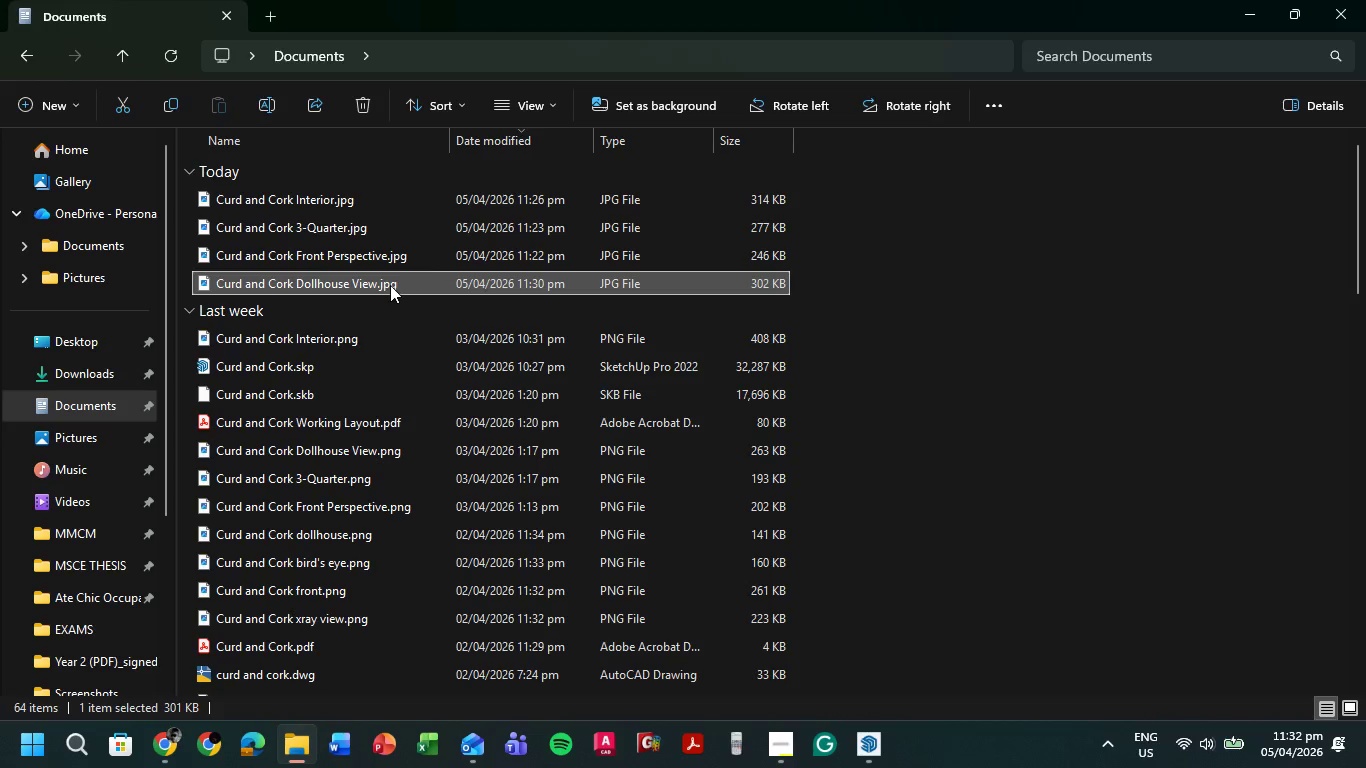 
double_click([389, 285])
 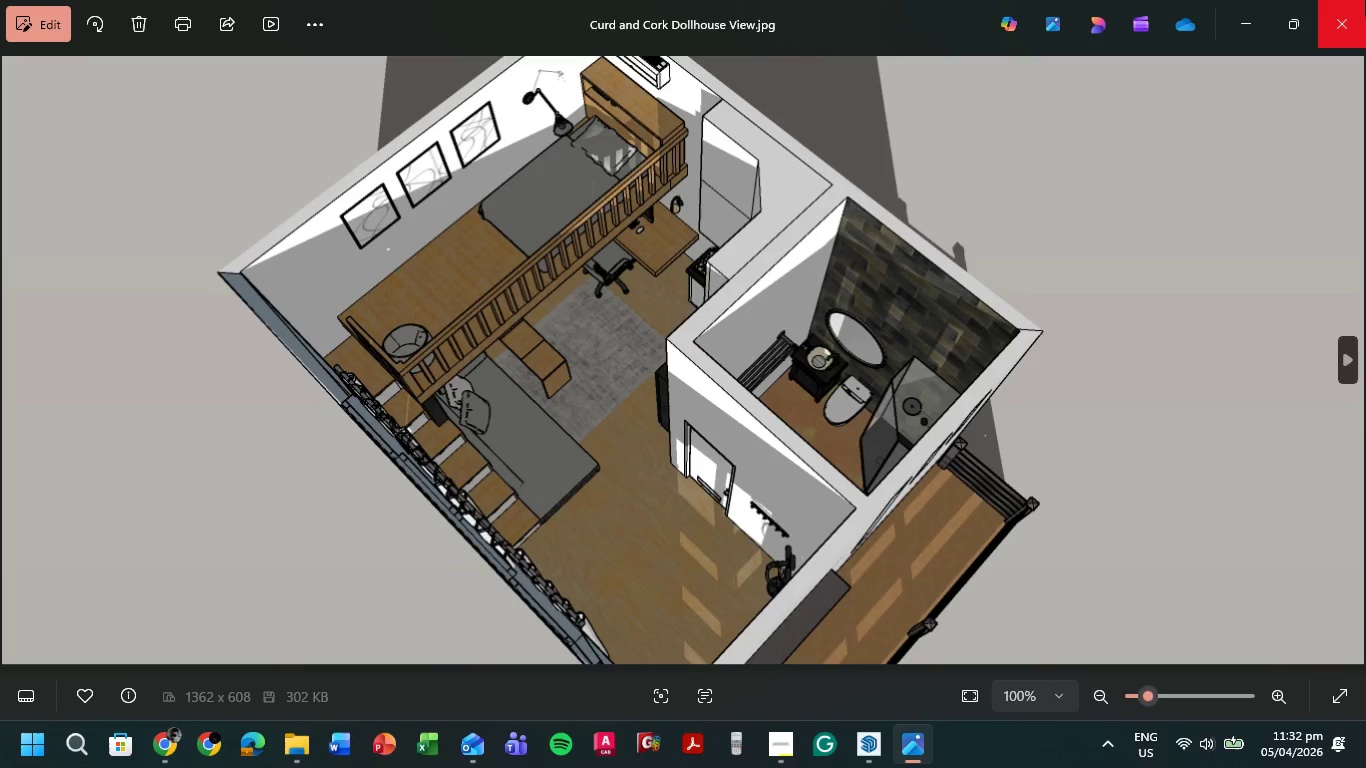 
left_click([1365, 0])
 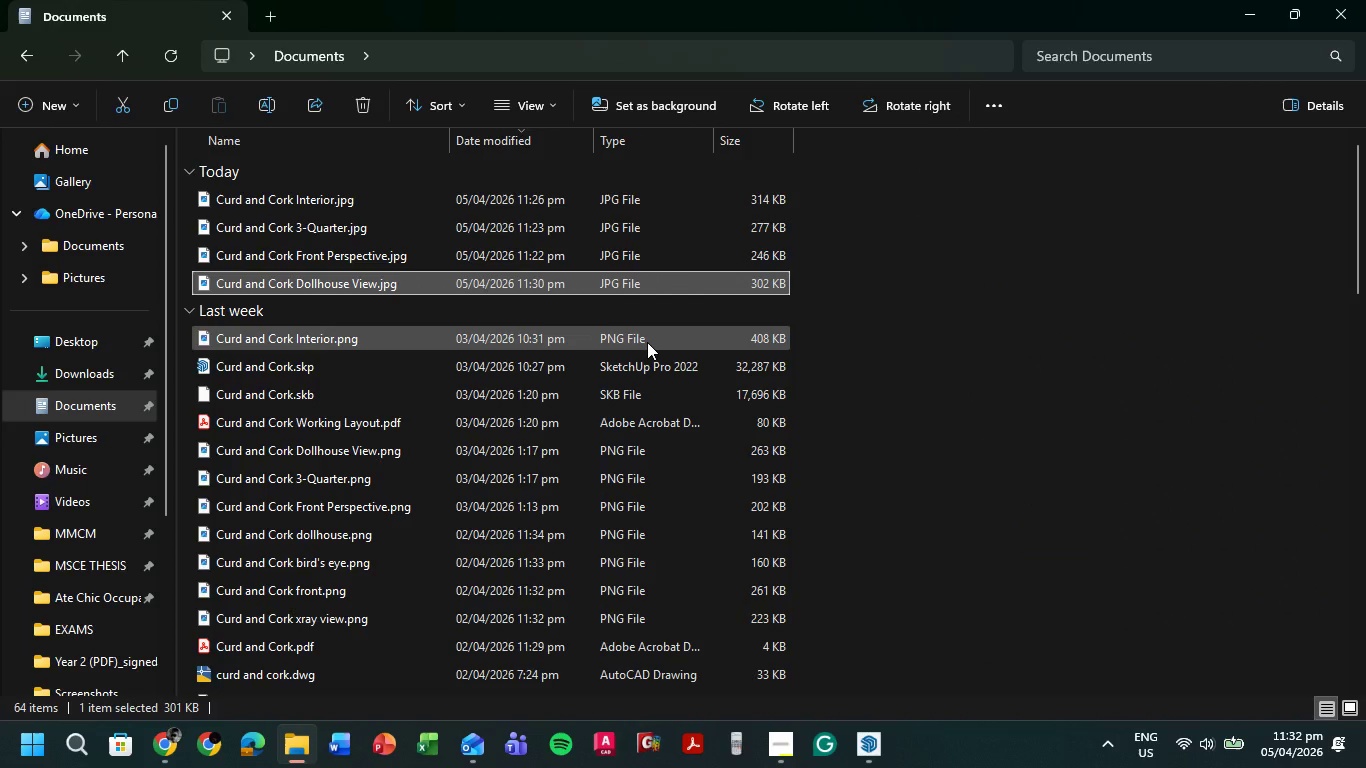 
left_click([647, 342])
 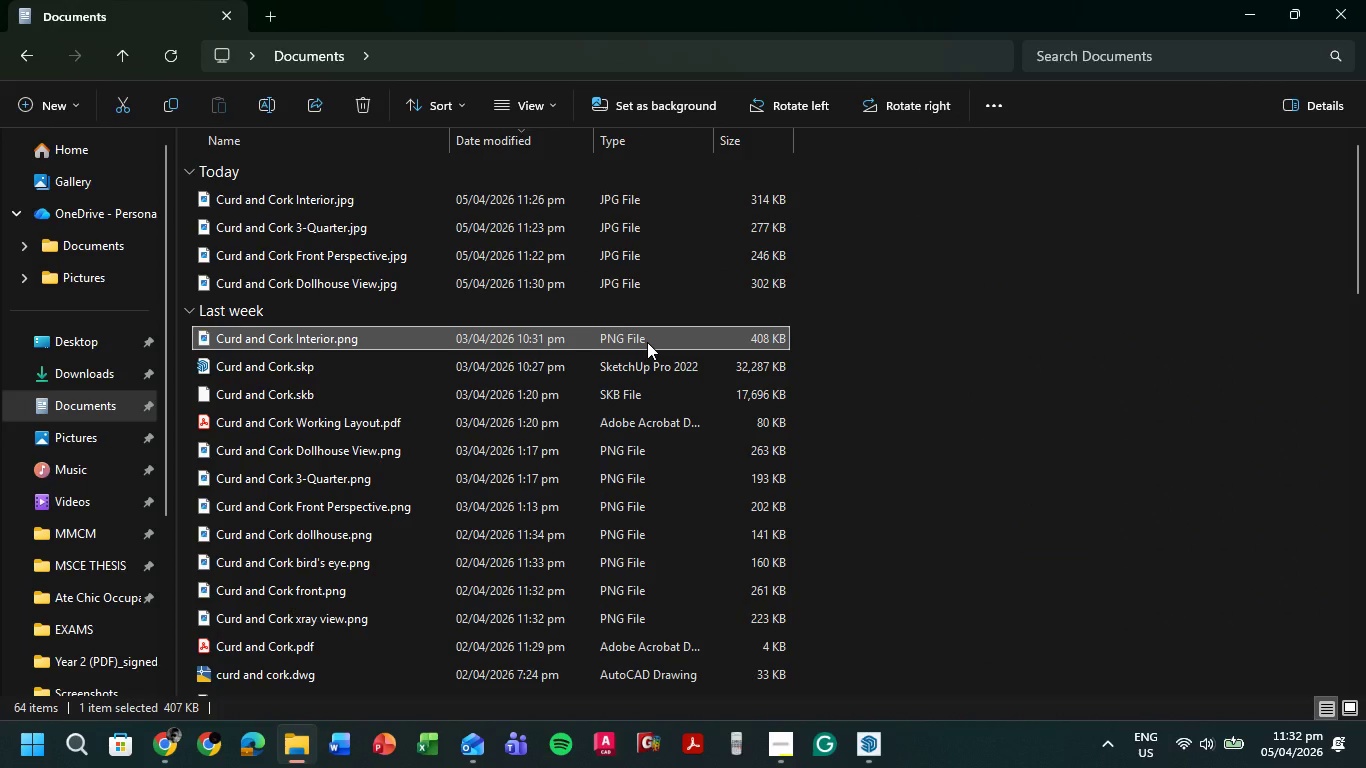 
key(Delete)
 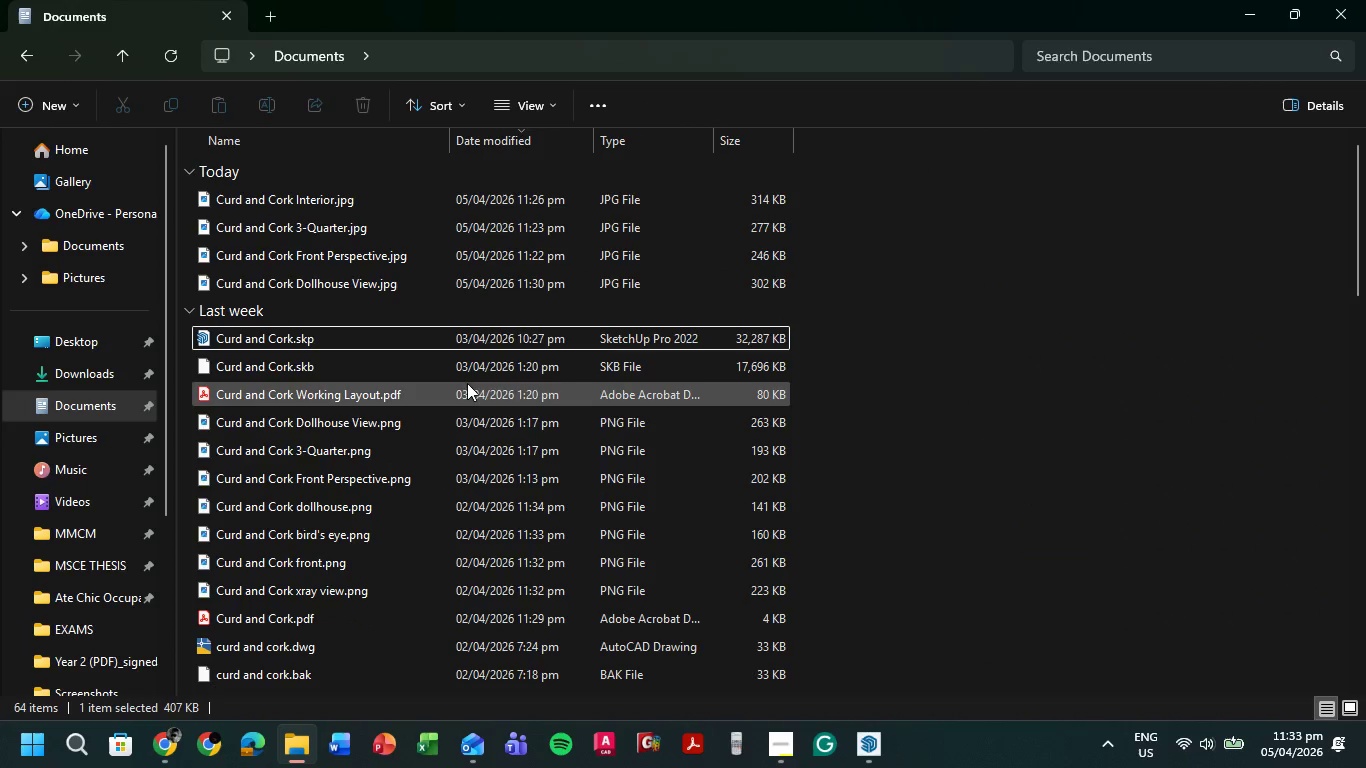 
left_click([396, 424])
 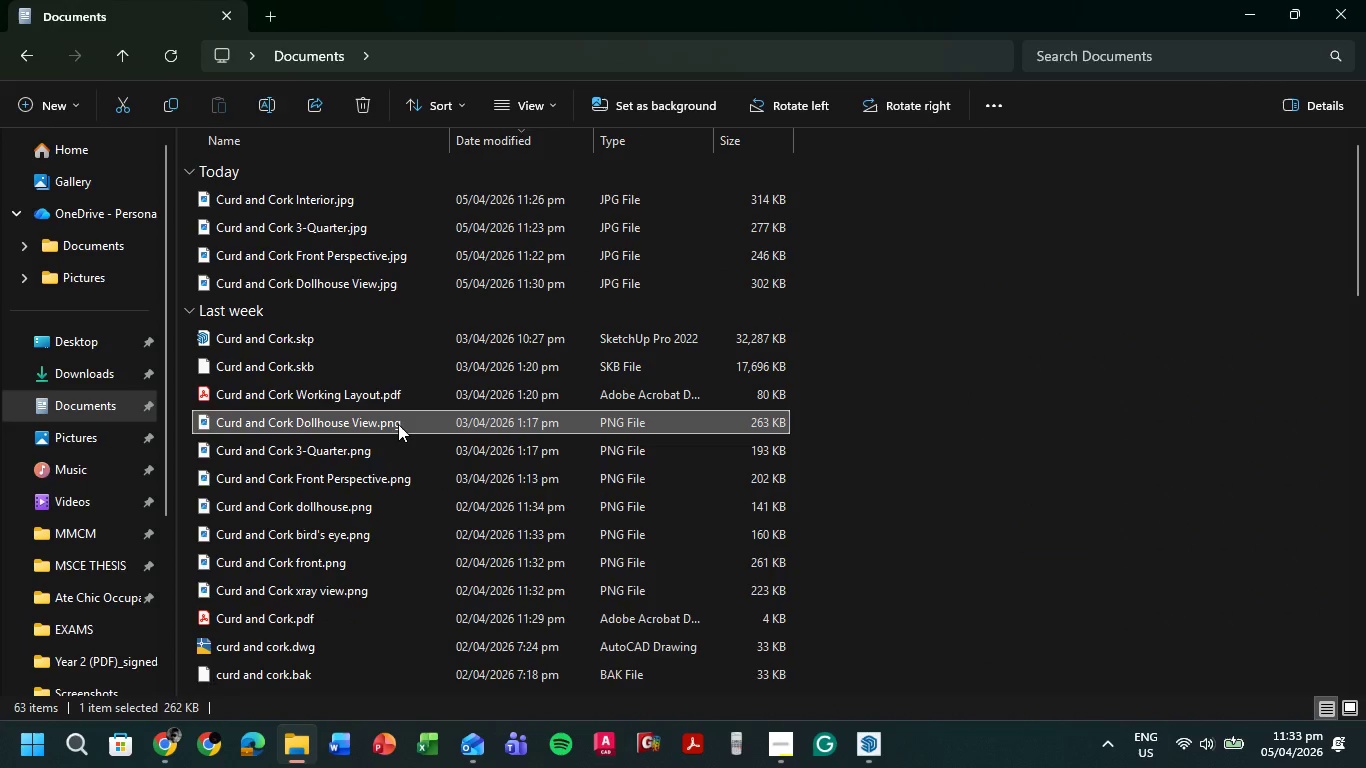 
key(Delete)
 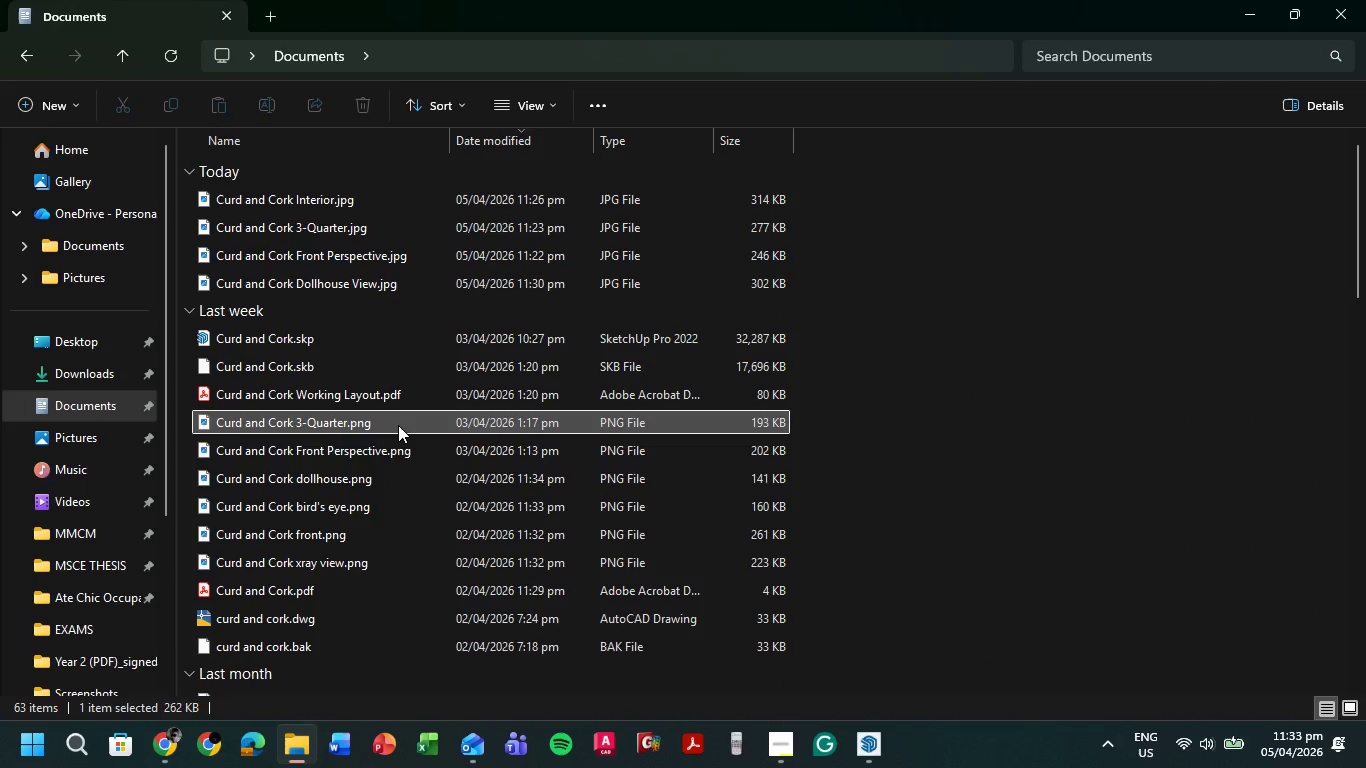 
left_click([398, 425])
 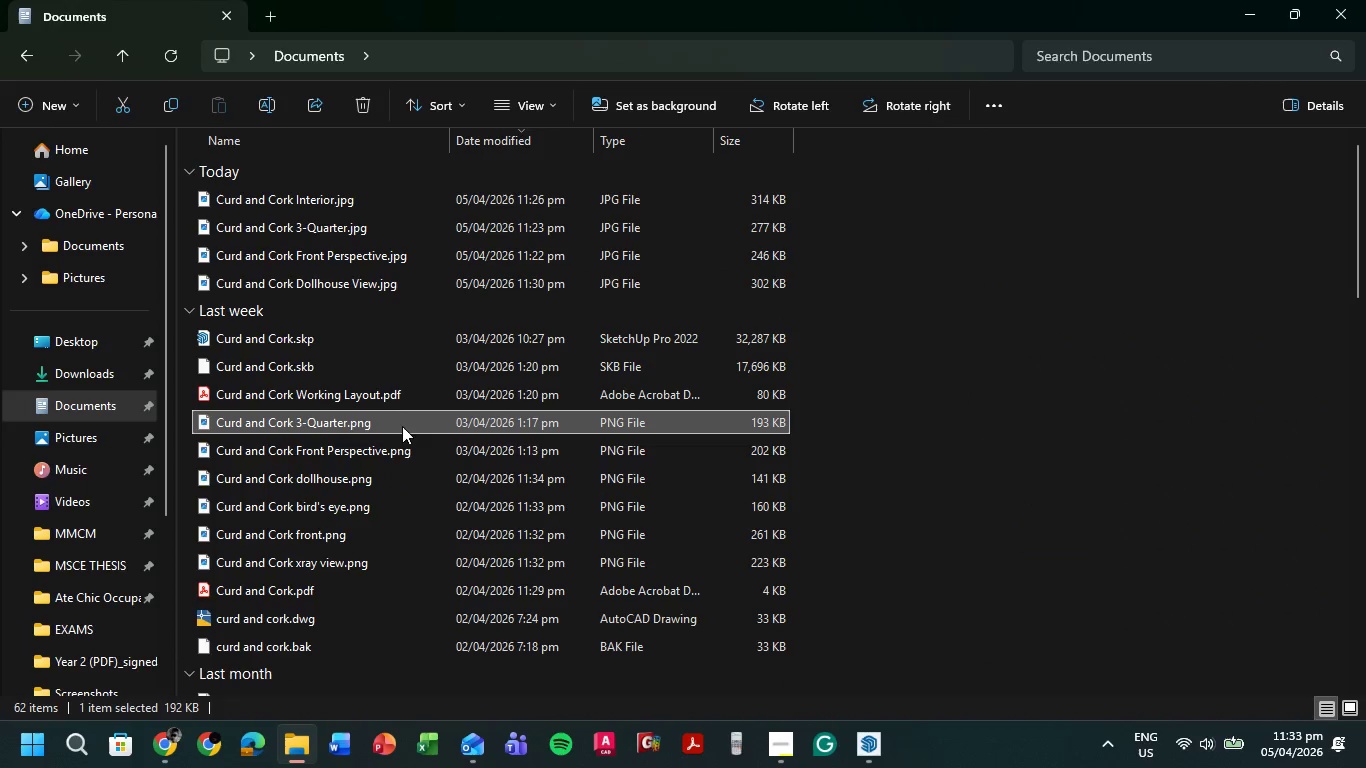 
key(Delete)
 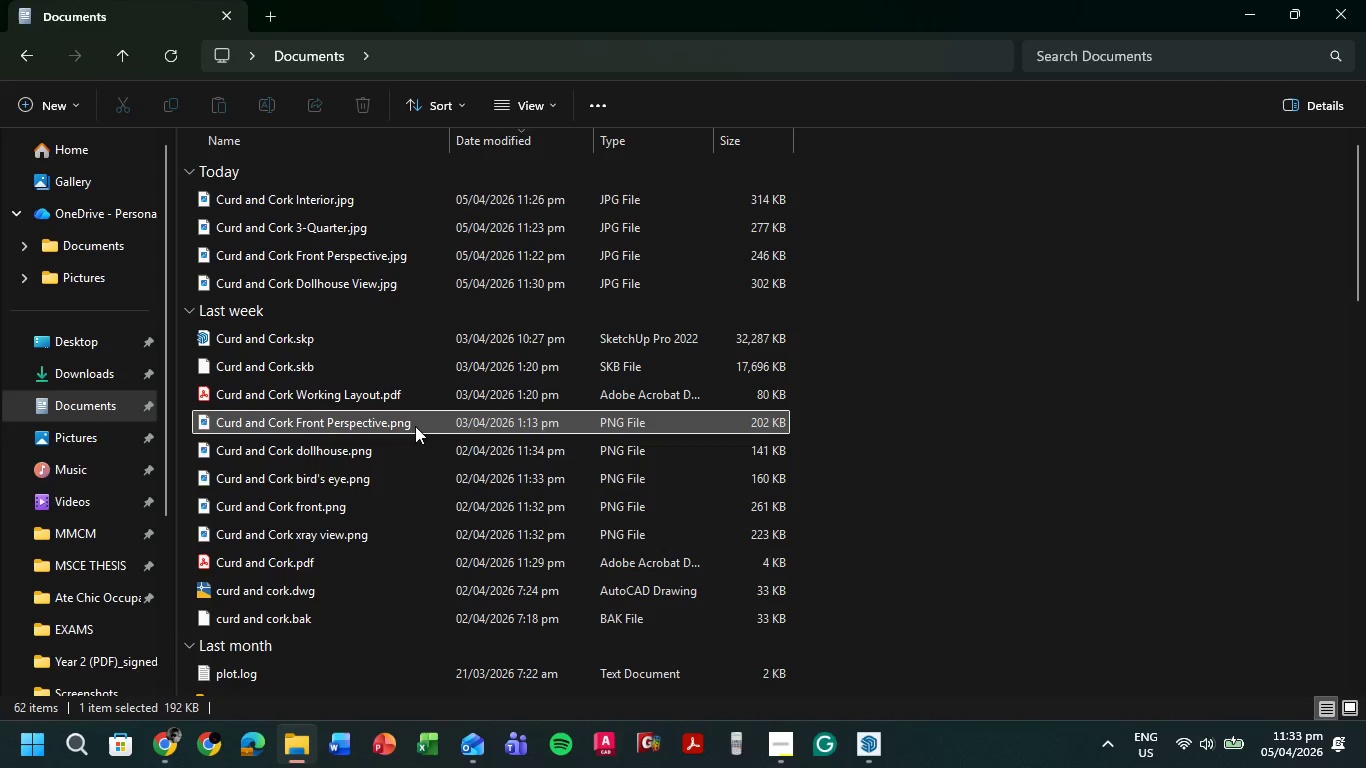 
left_click([415, 426])
 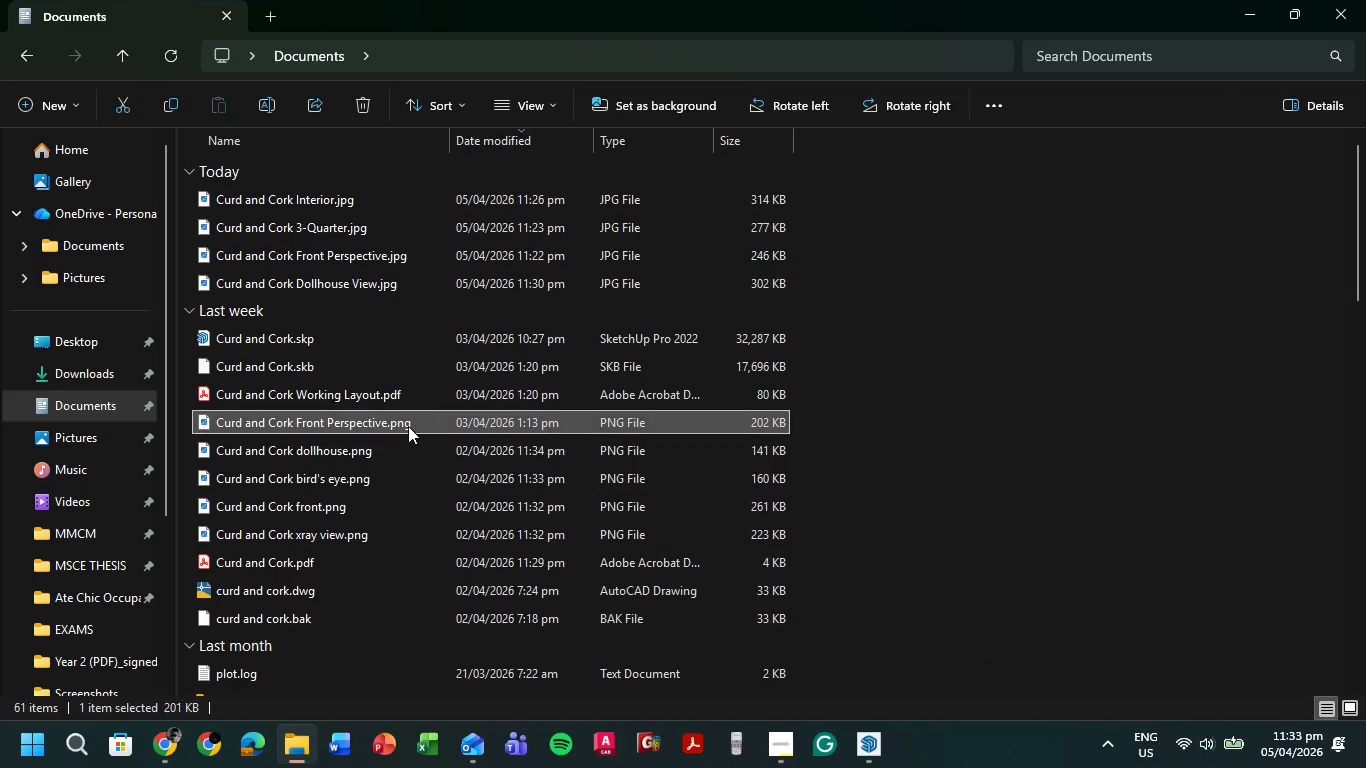 
key(Delete)
 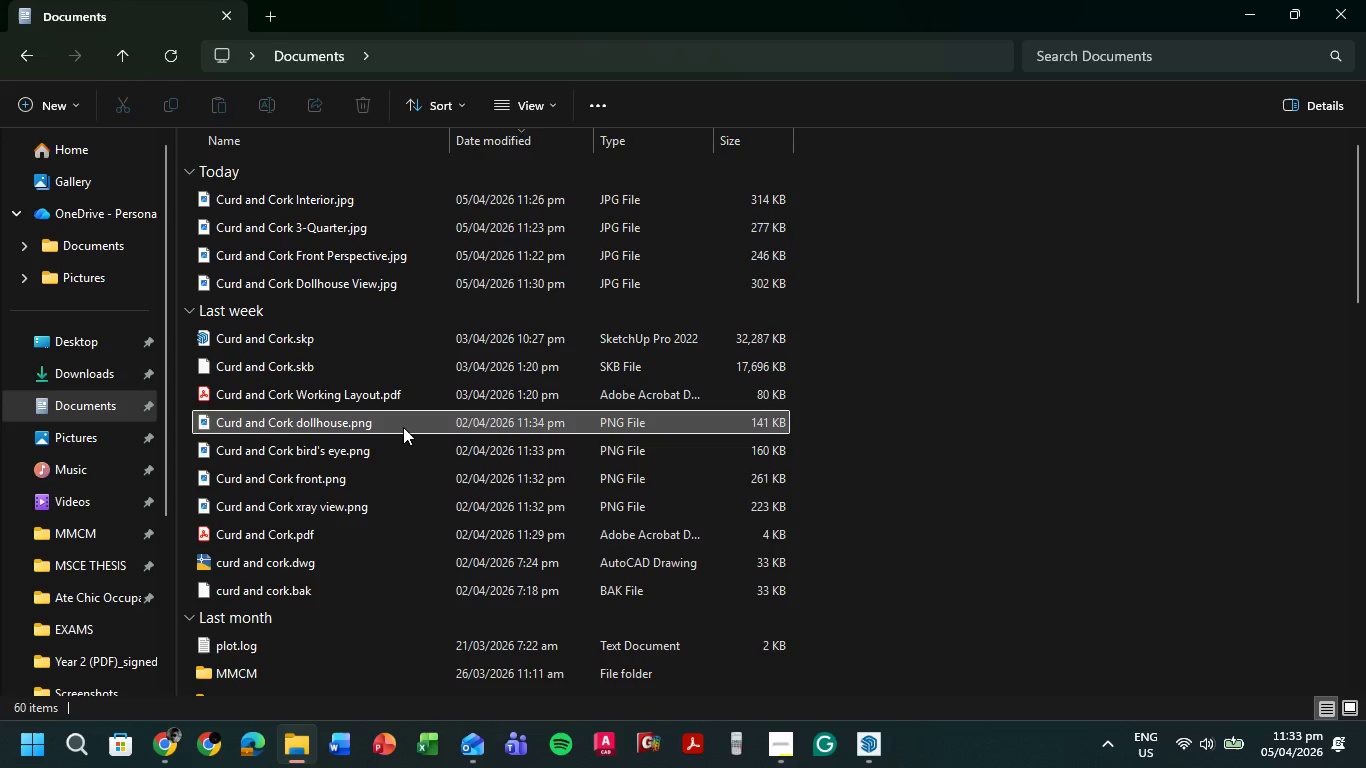 
left_click([403, 427])
 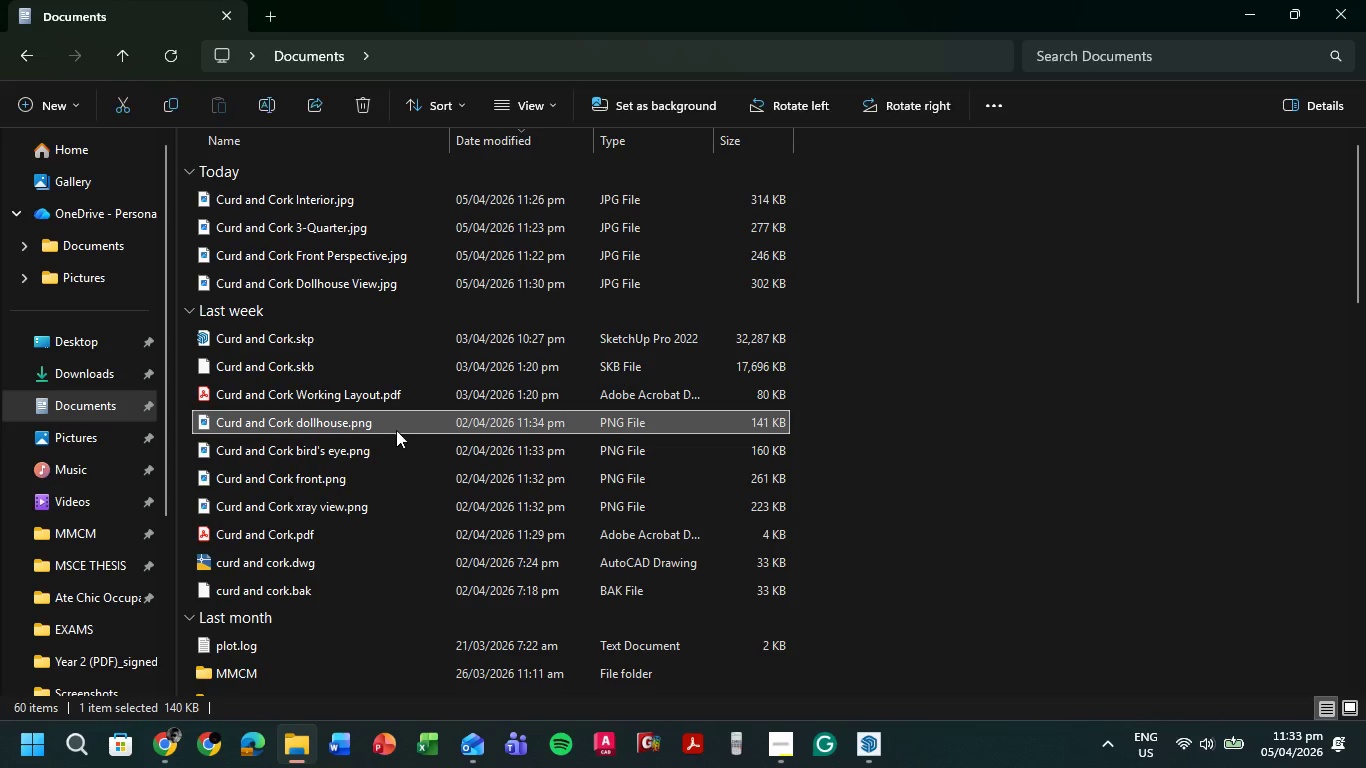 
key(Delete)
 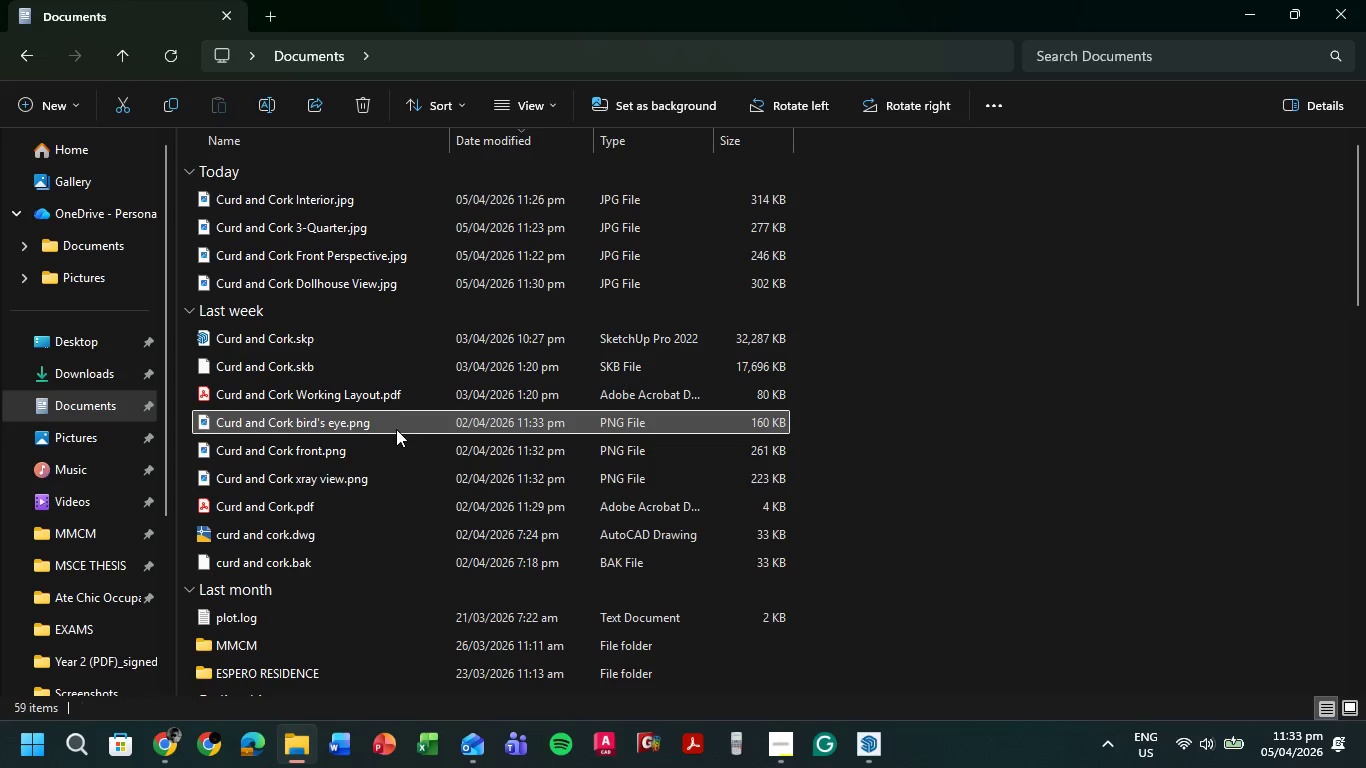 
left_click([396, 429])
 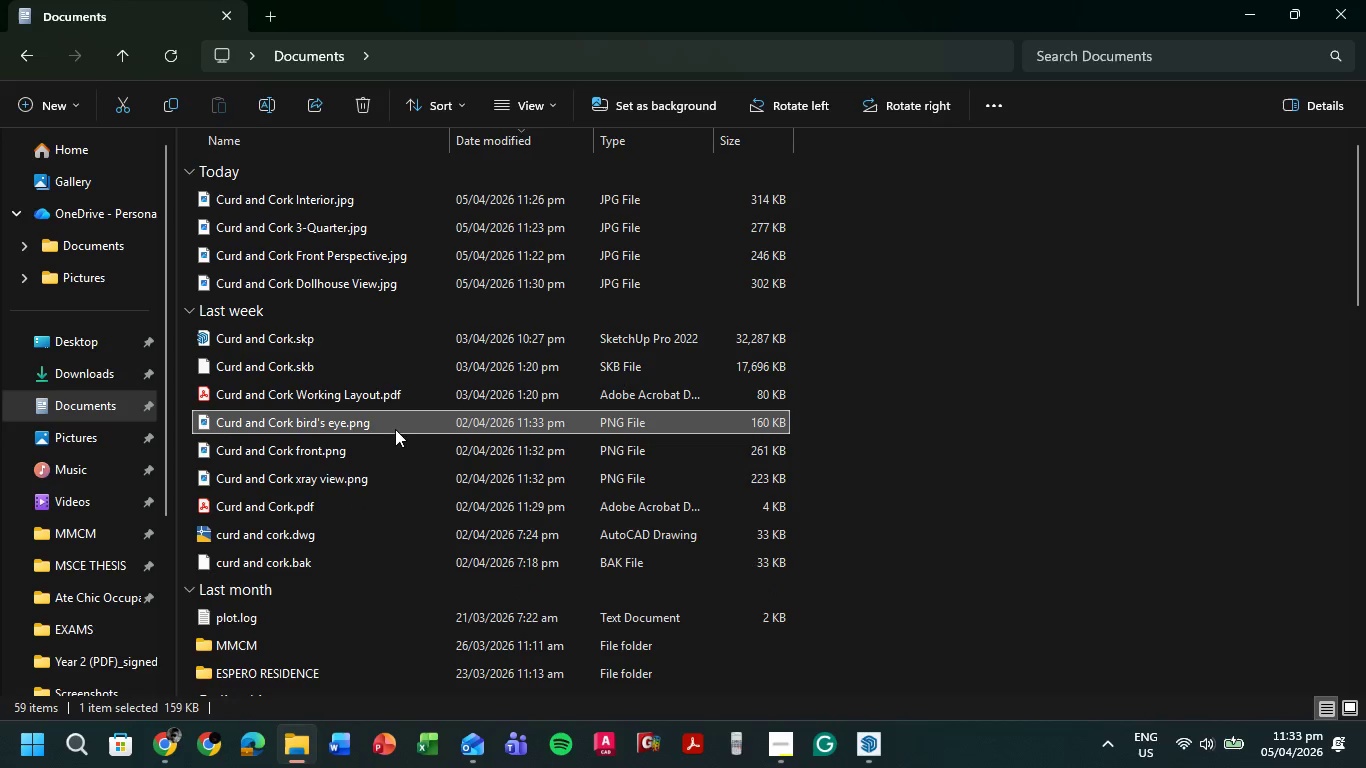 
key(Delete)
 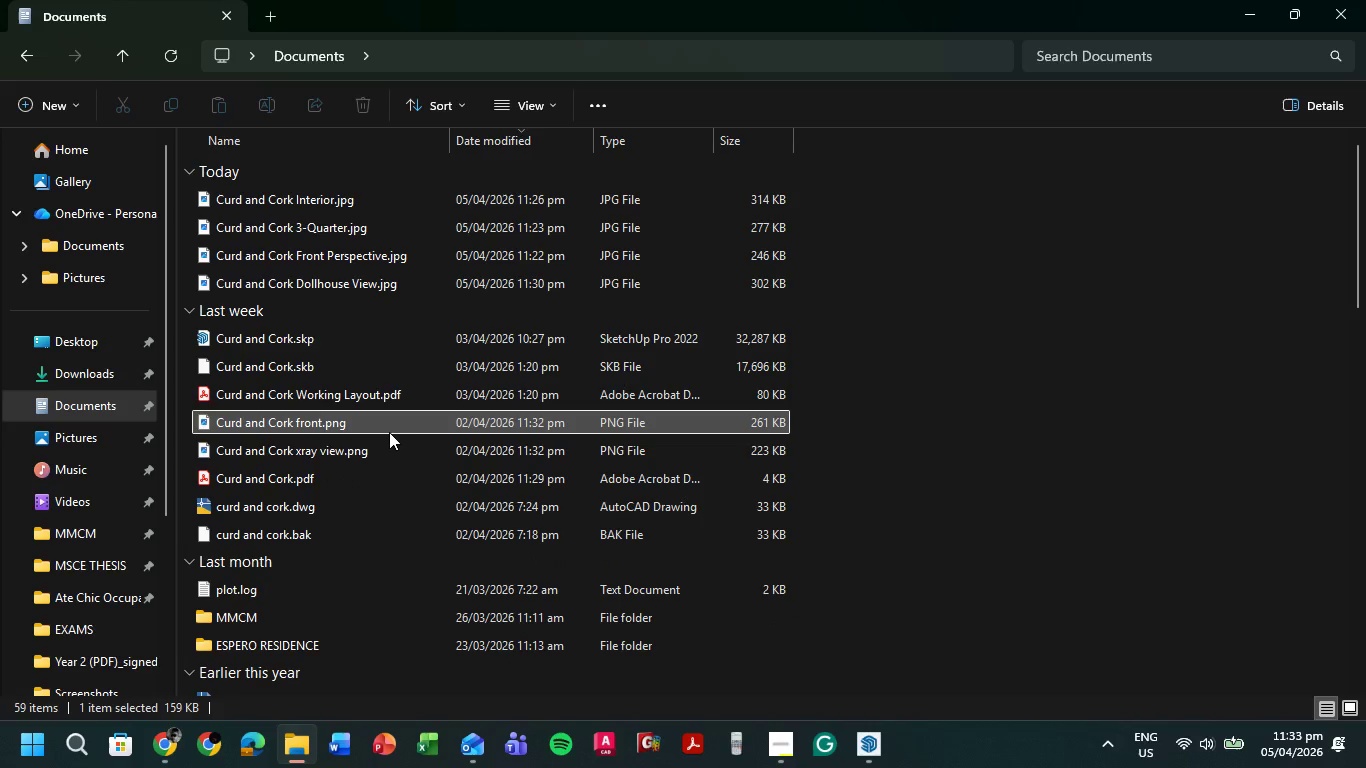 
left_click([389, 432])
 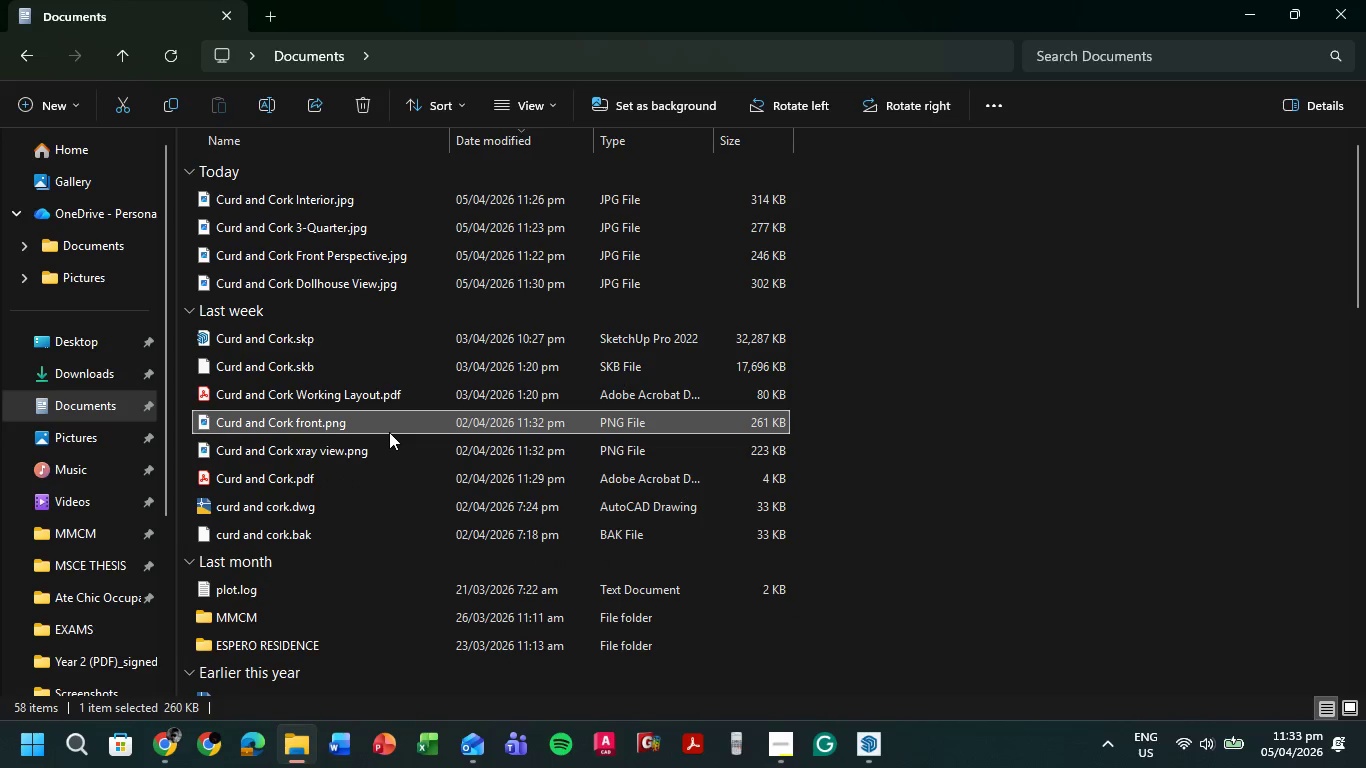 
key(Delete)
 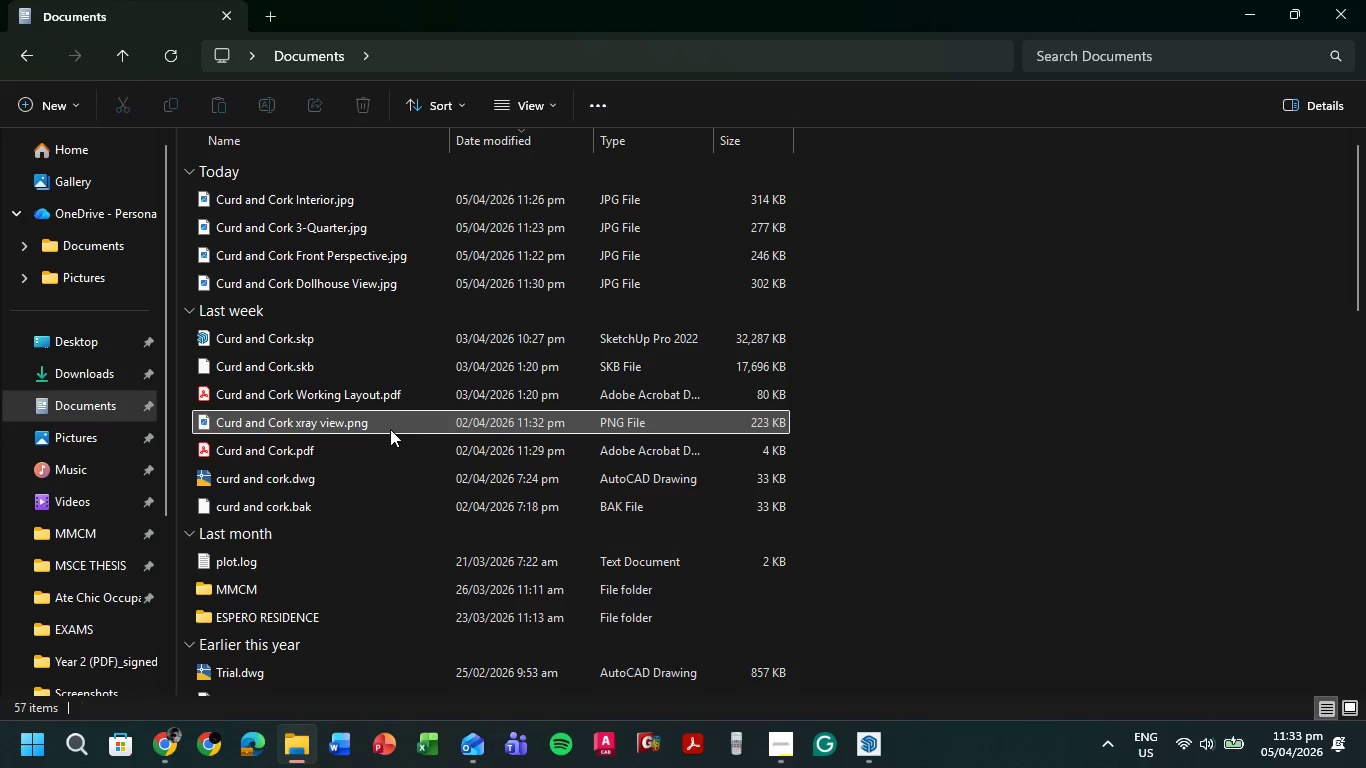 
left_click([390, 429])
 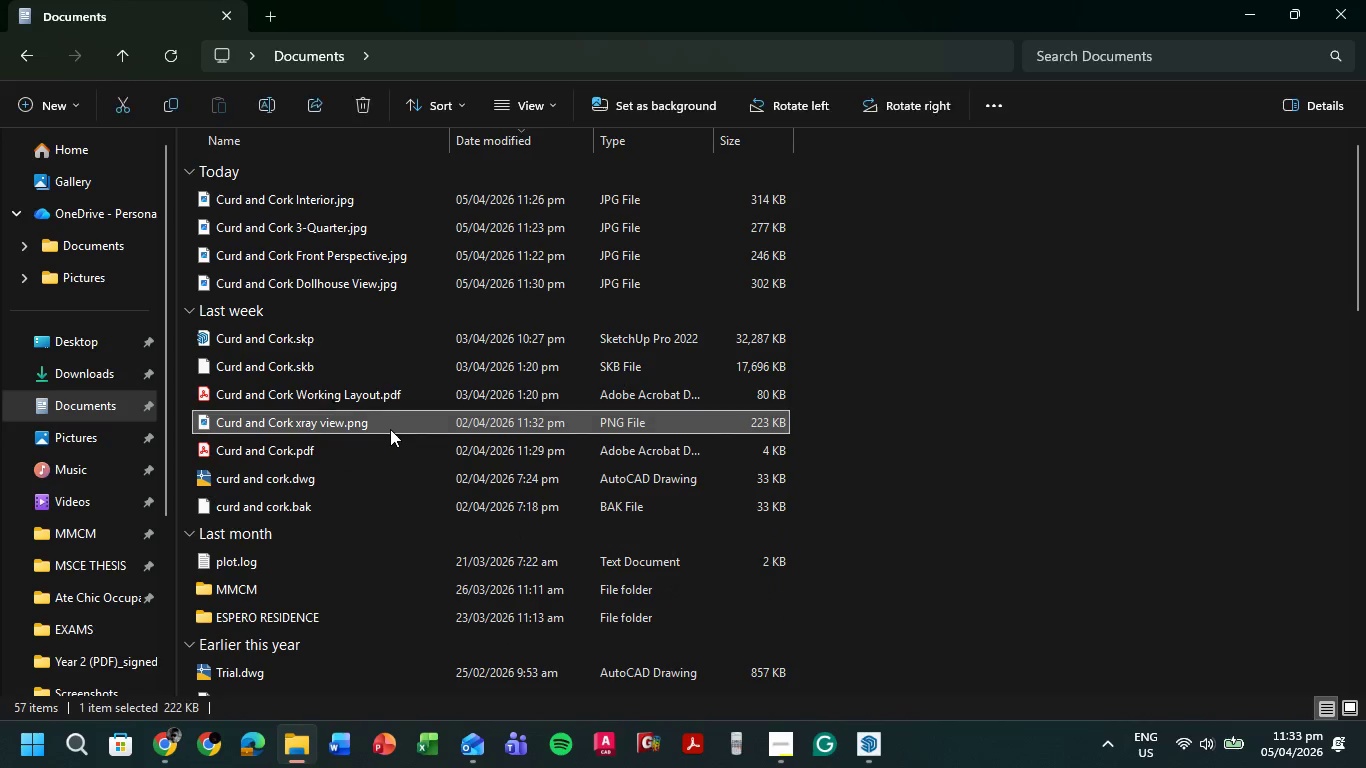 
key(Delete)
 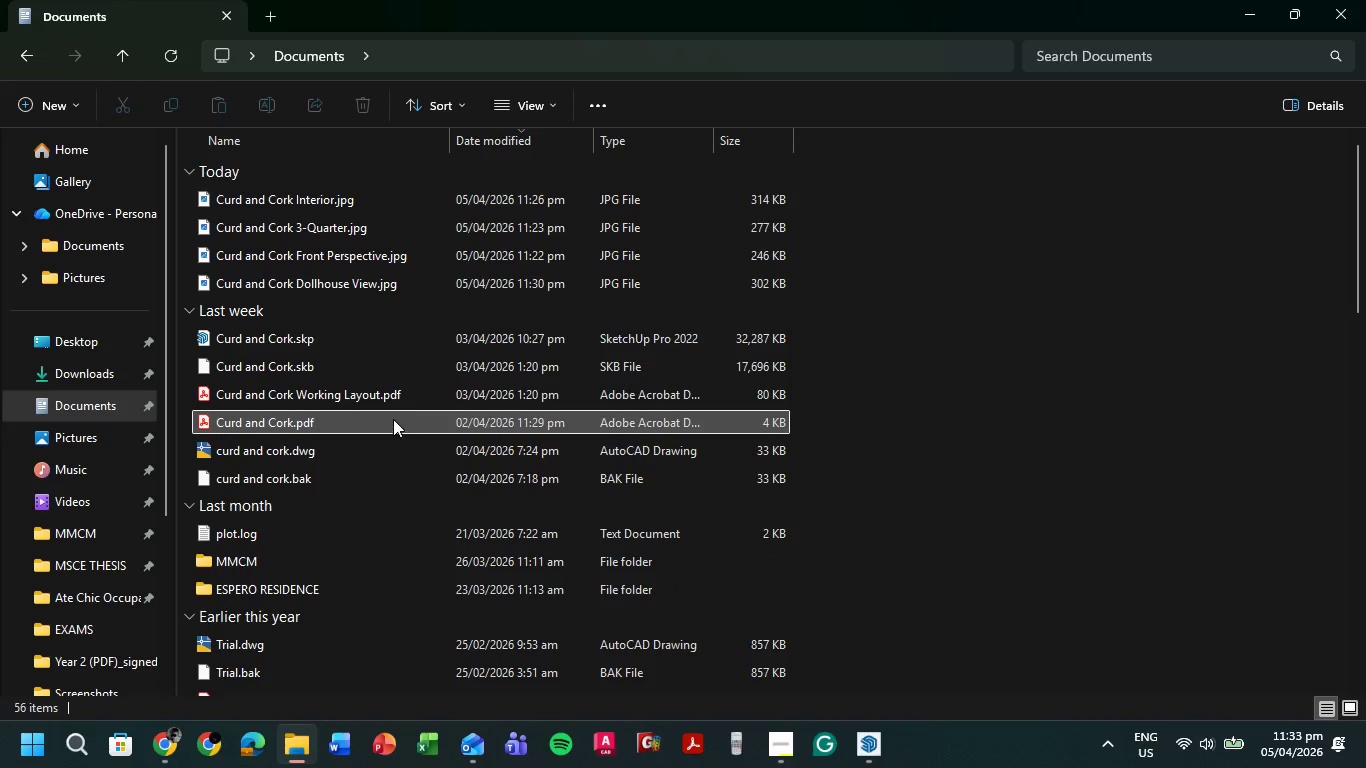 
left_click([394, 418])
 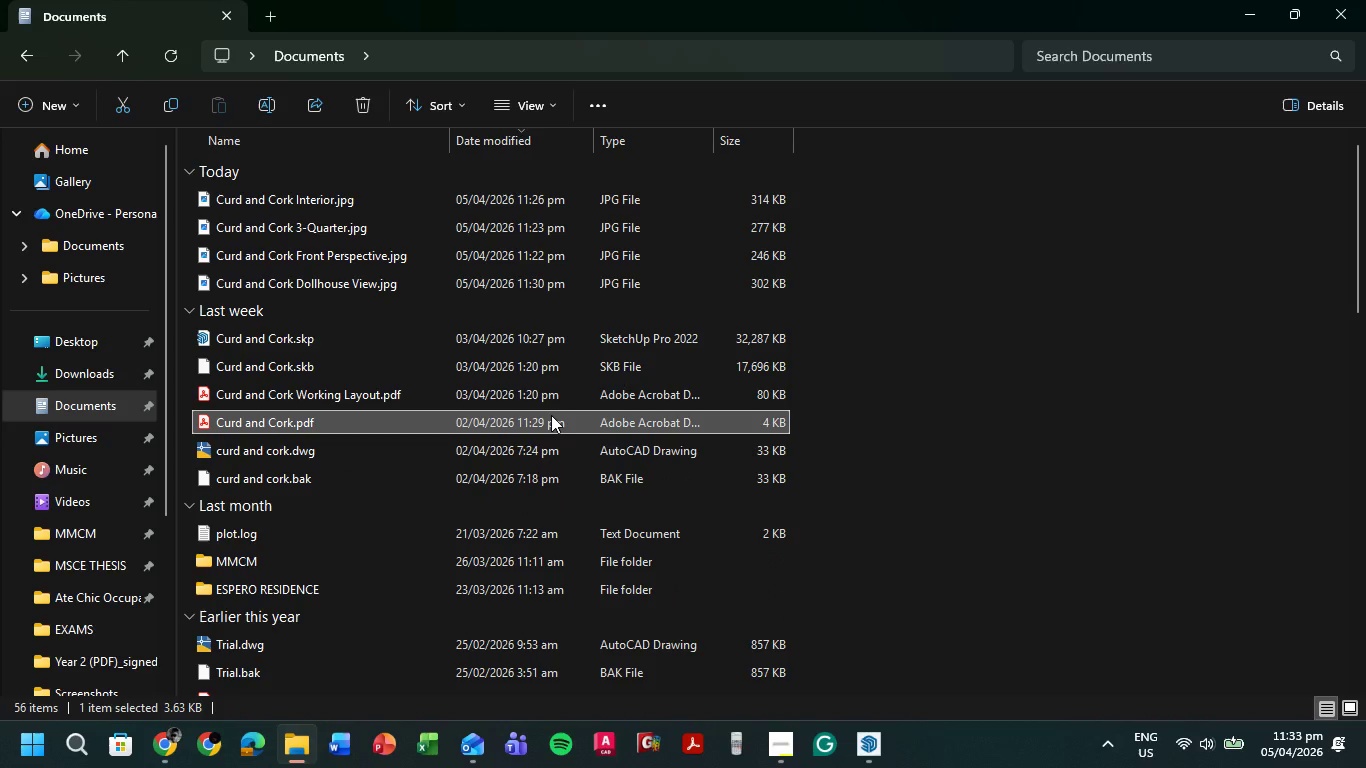 
key(Delete)
 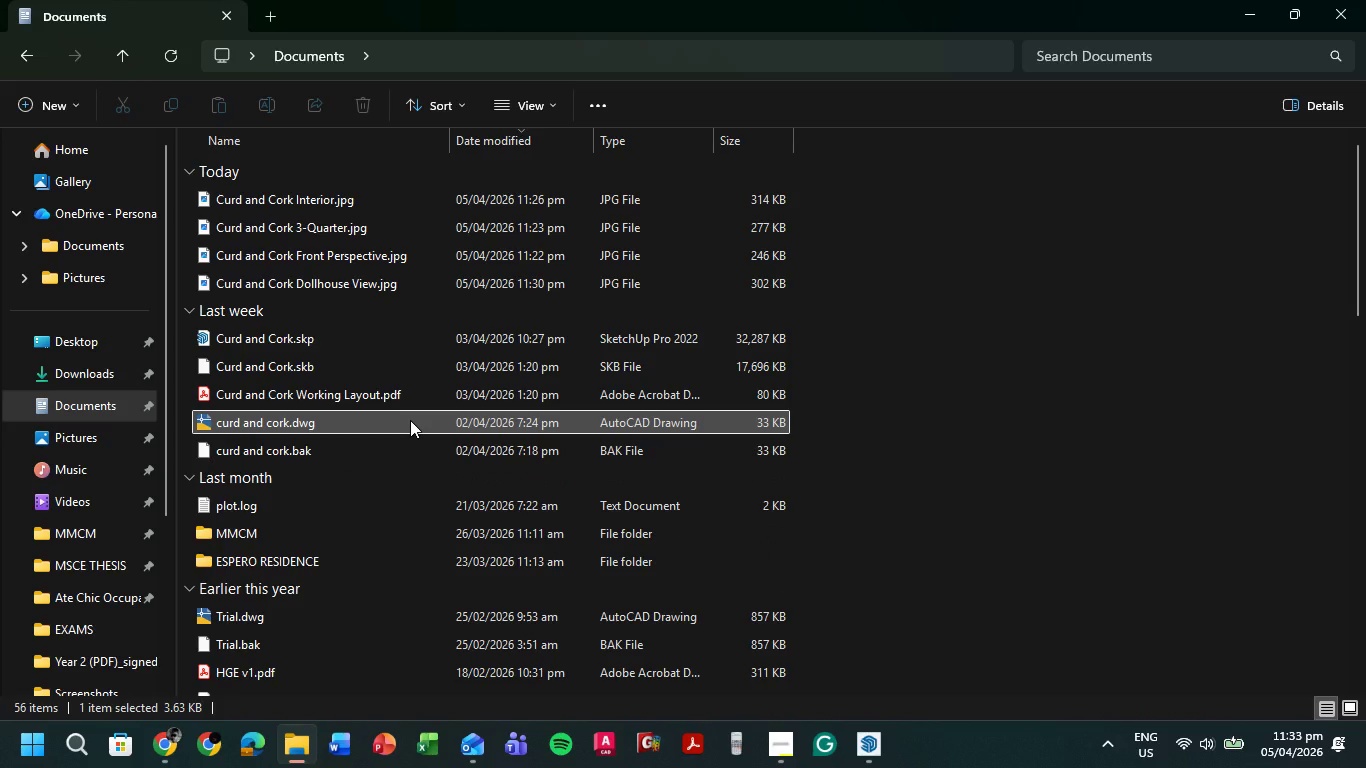 
left_click([410, 420])
 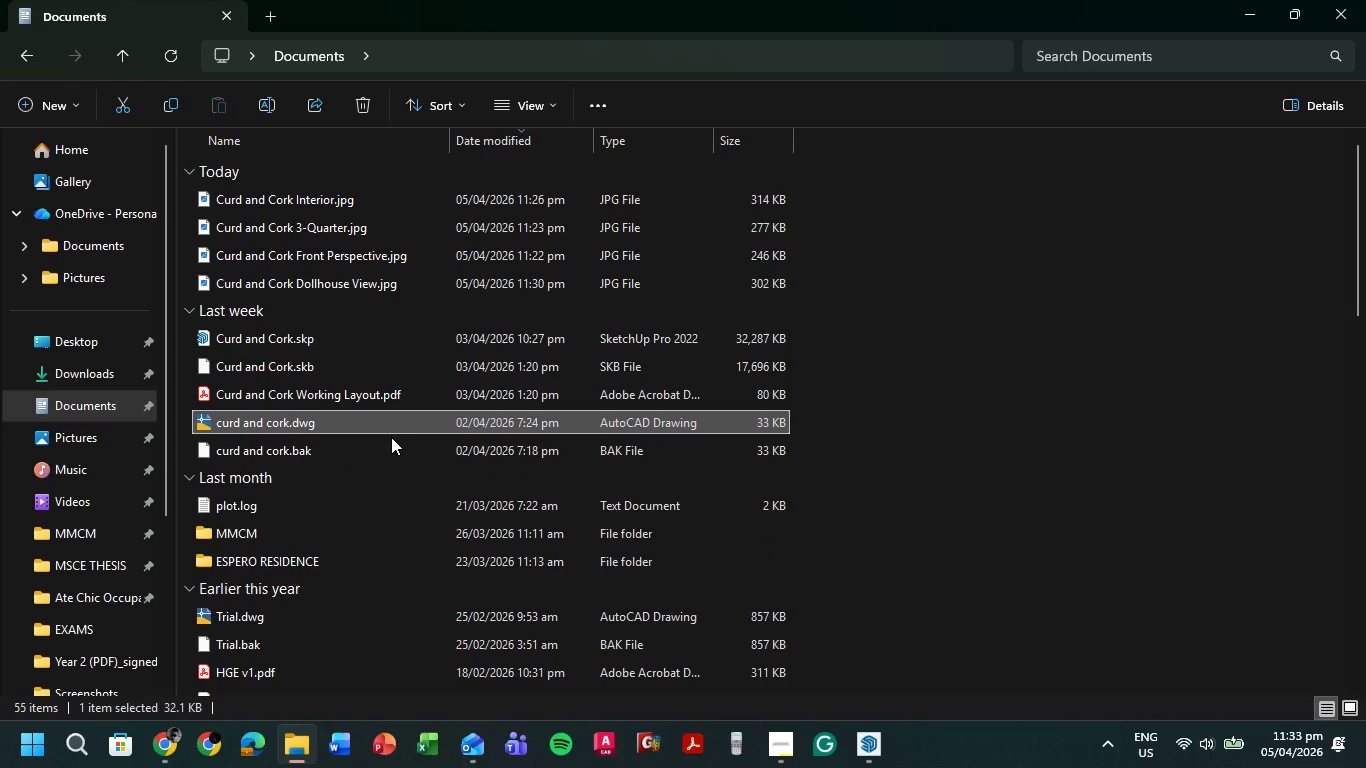 
key(Delete)
 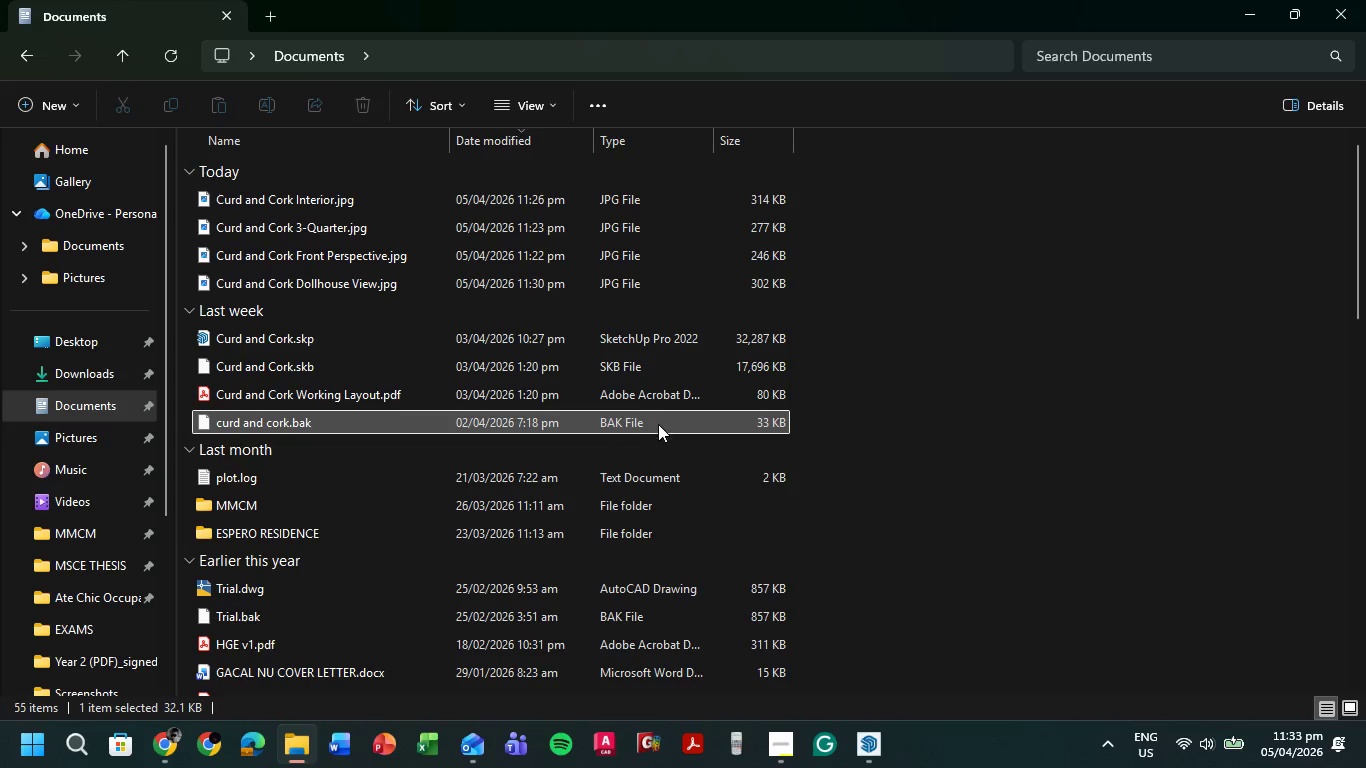 
left_click([665, 420])
 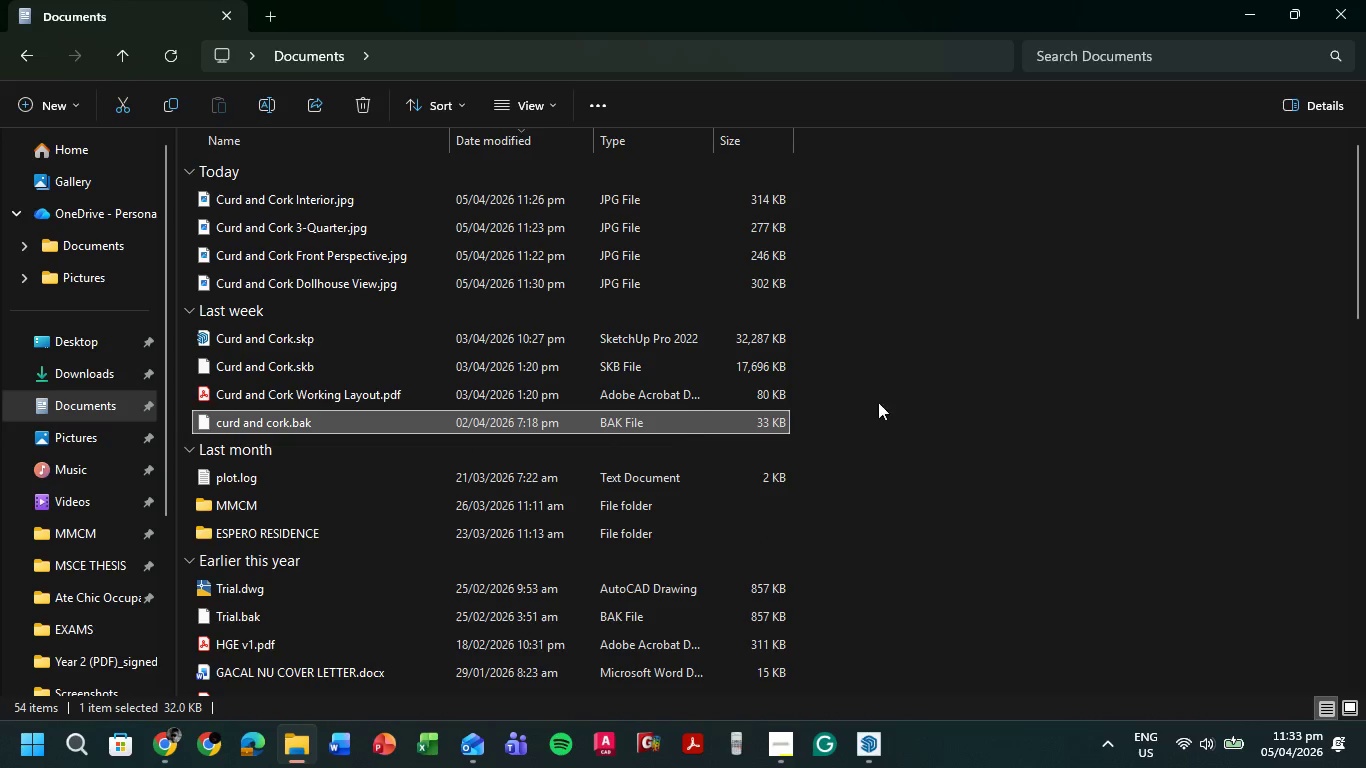 
key(Delete)
 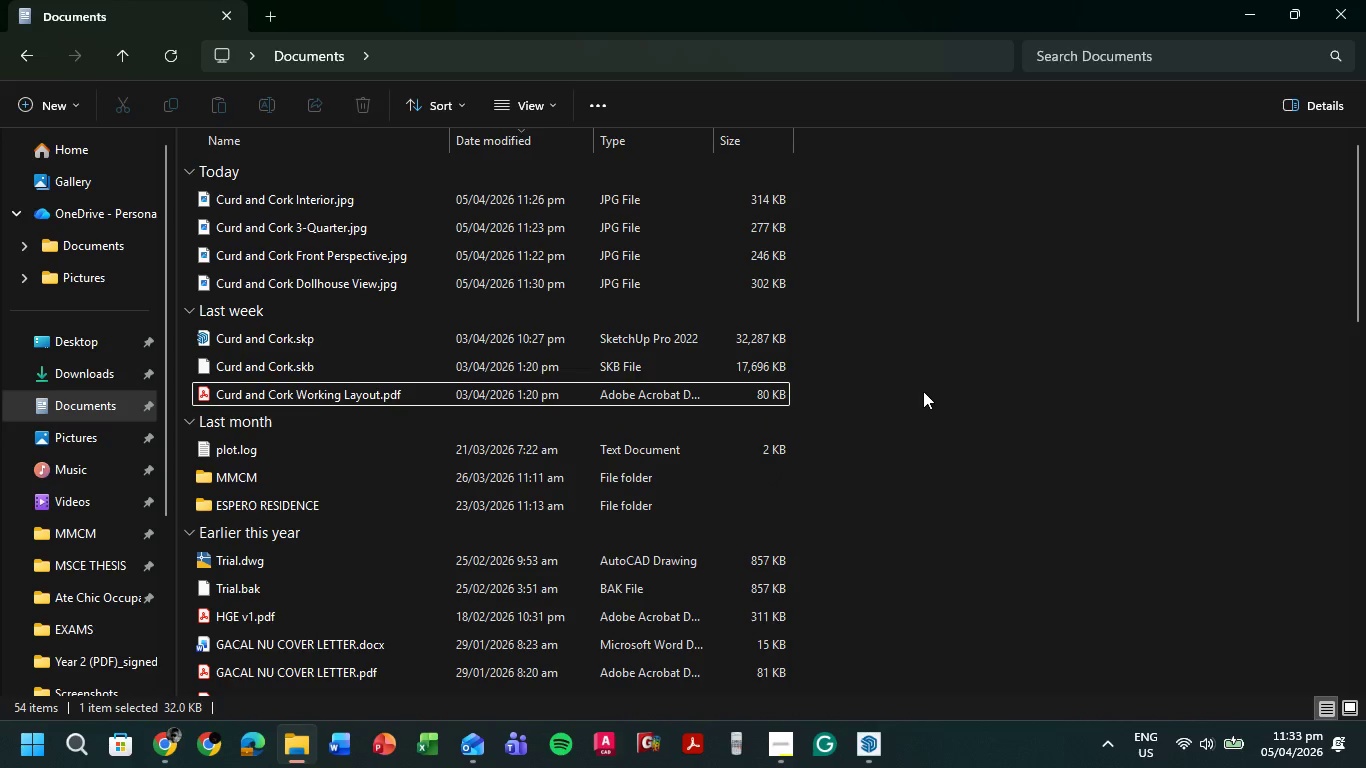 
left_click([923, 391])
 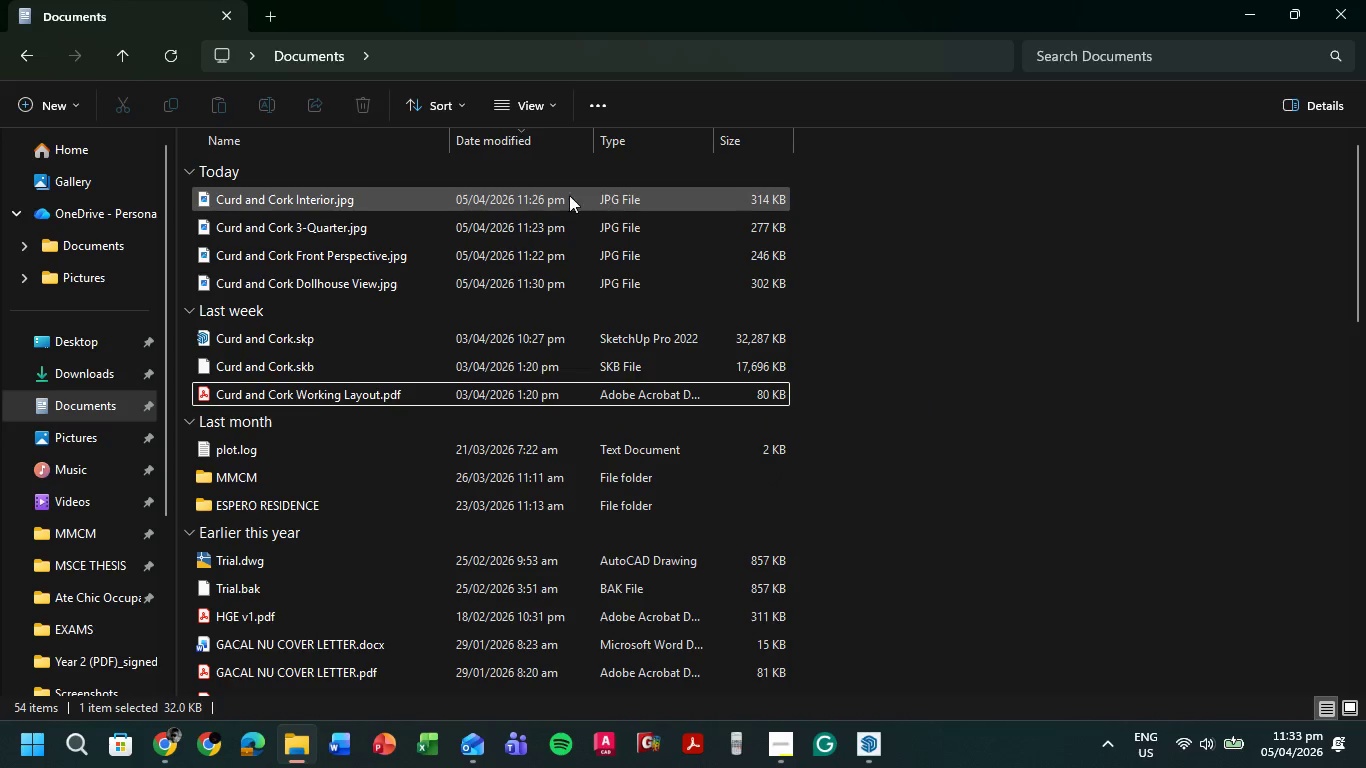 
left_click([532, 201])
 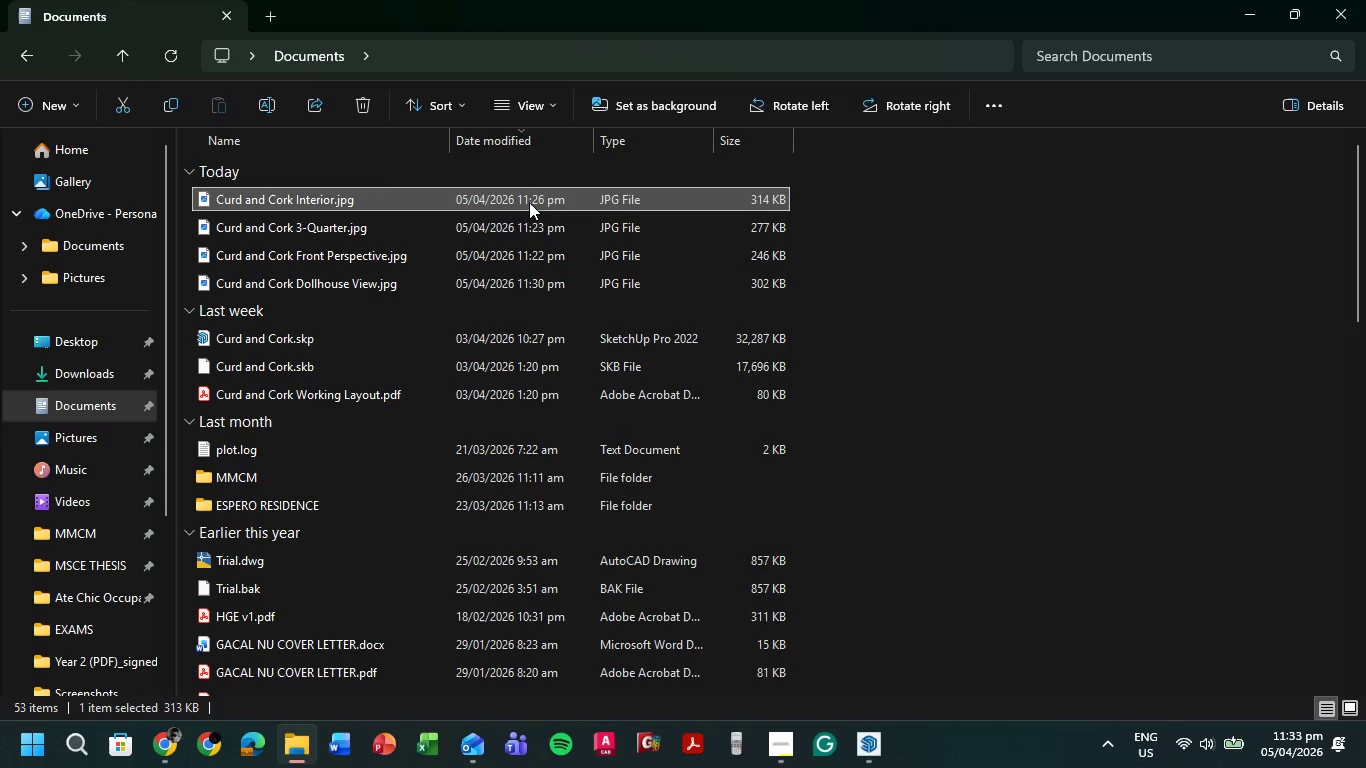 
key(F2)
 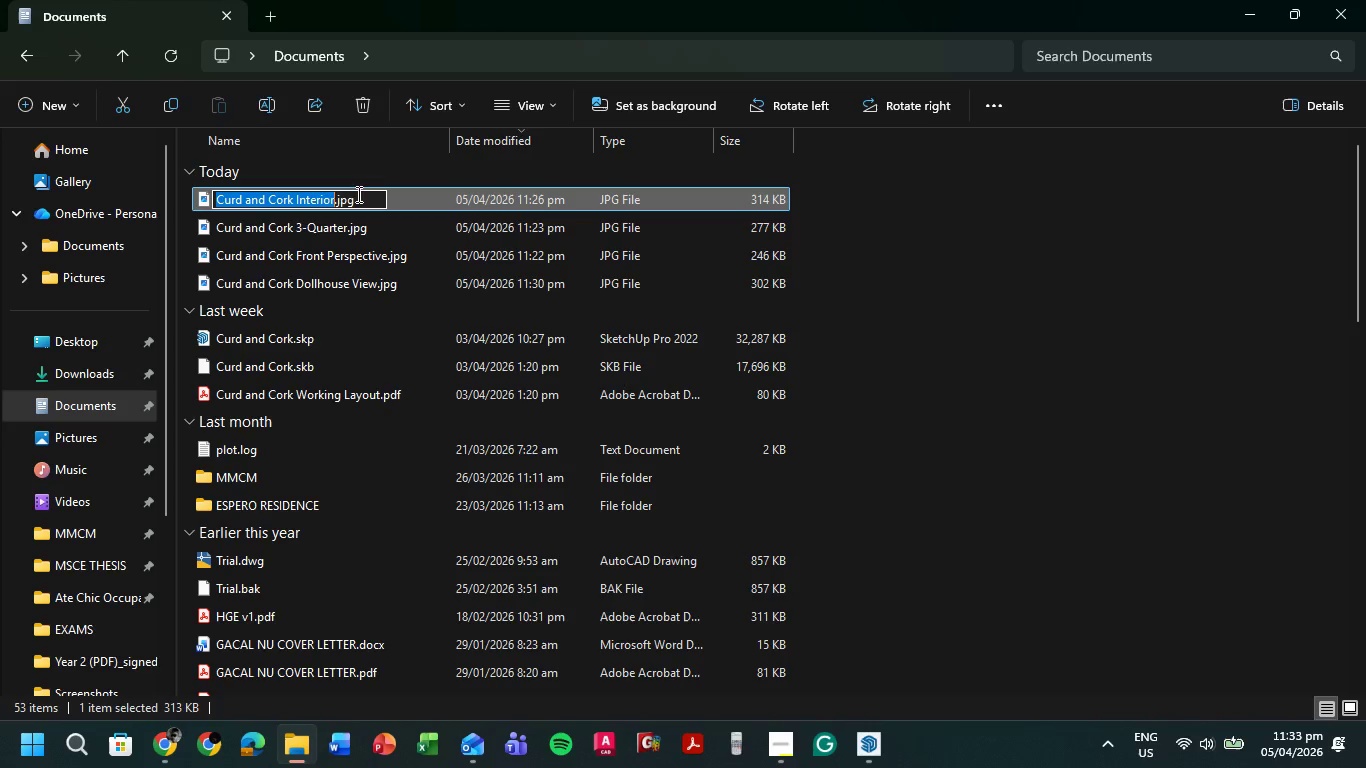 
left_click([357, 194])
 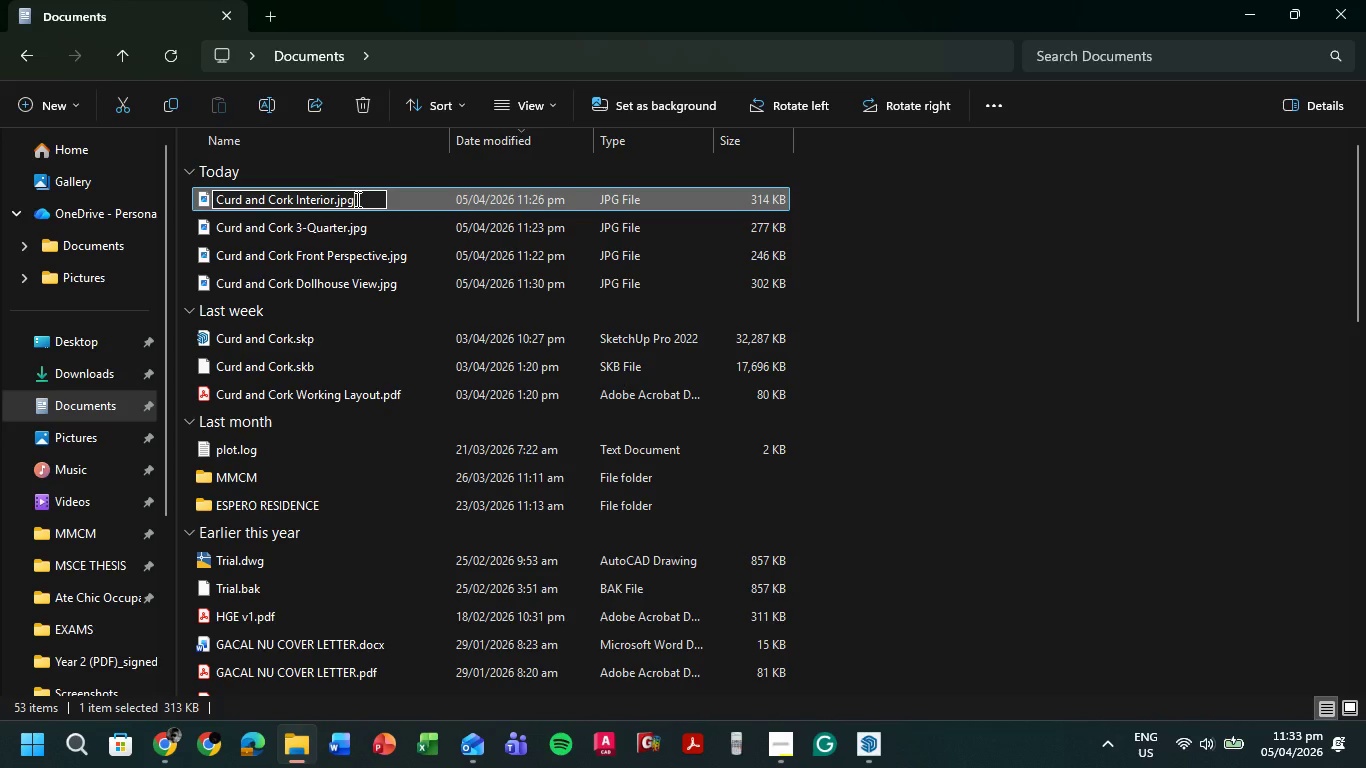 
key(Backspace)
key(Backspace)
key(Backspace)
type(png)
 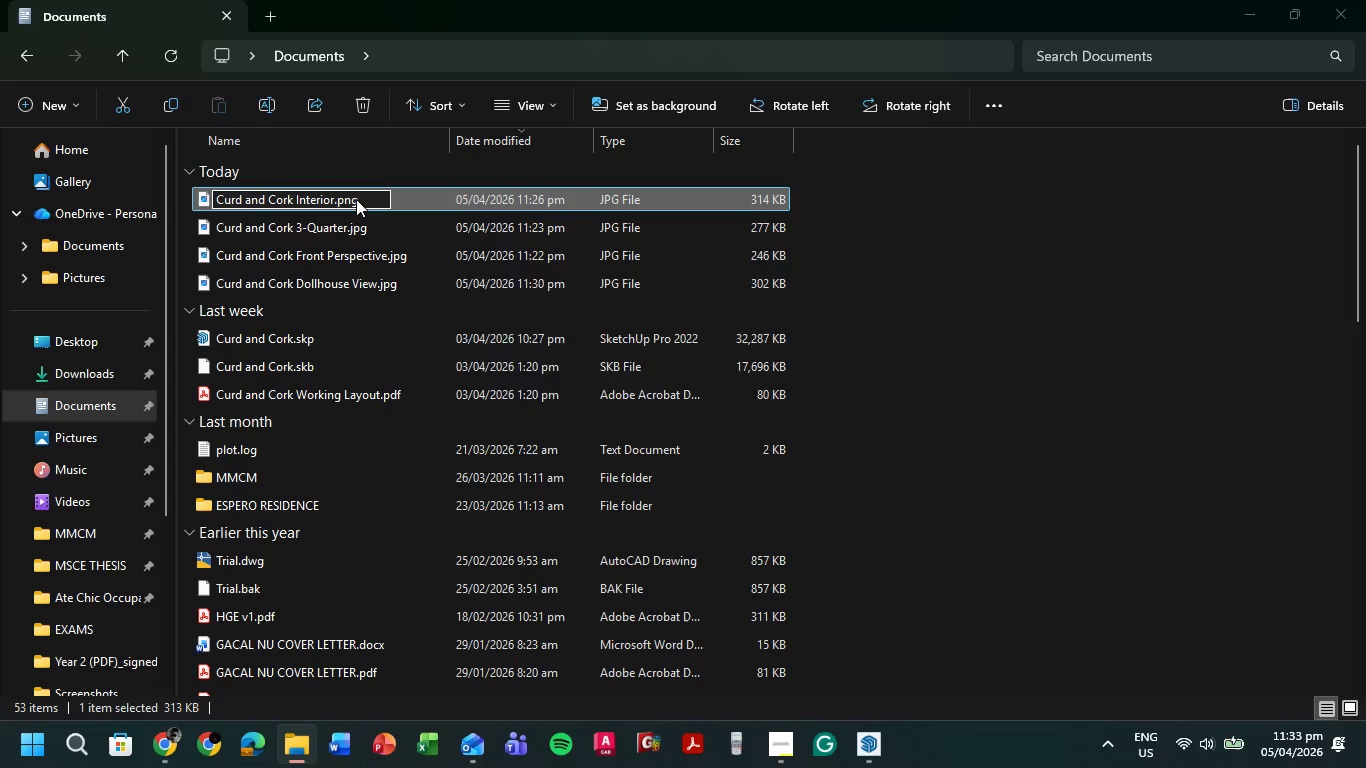 
key(Enter)
 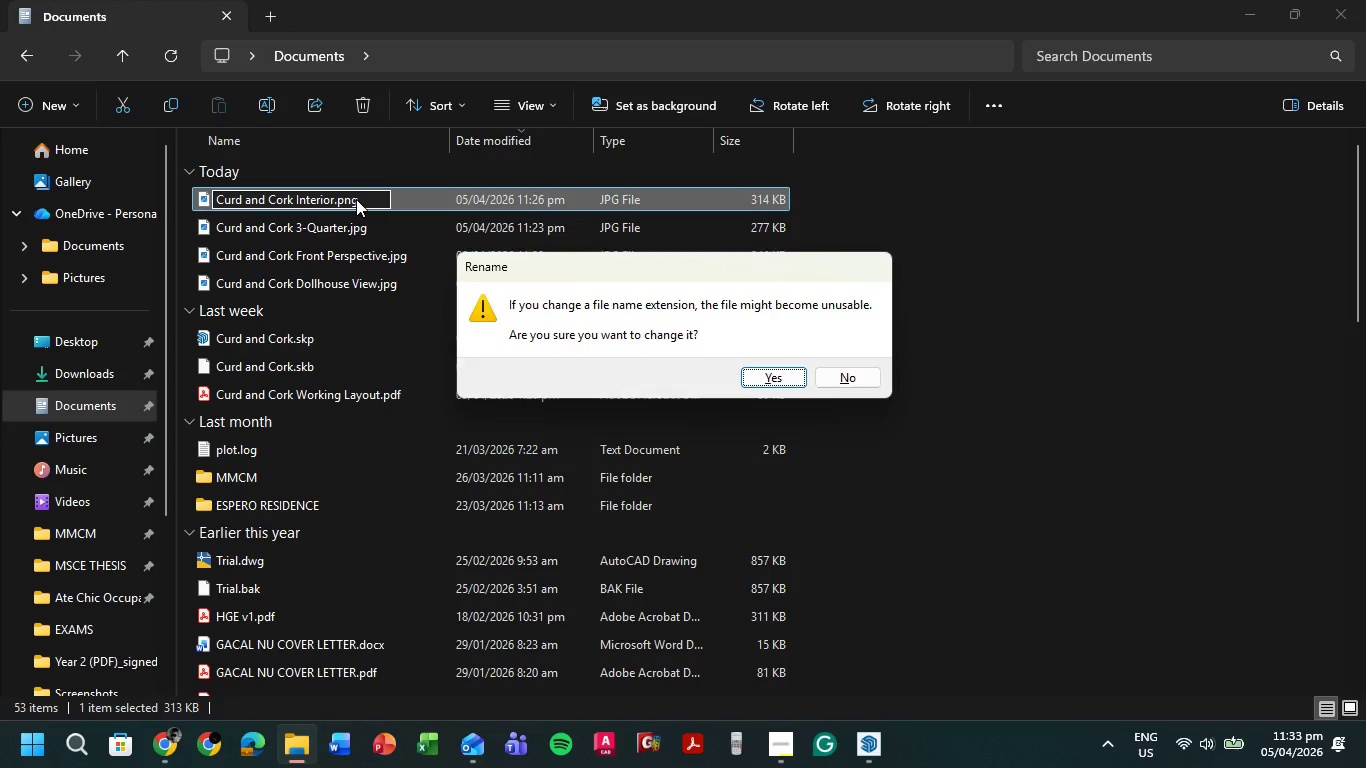 
key(Enter)
 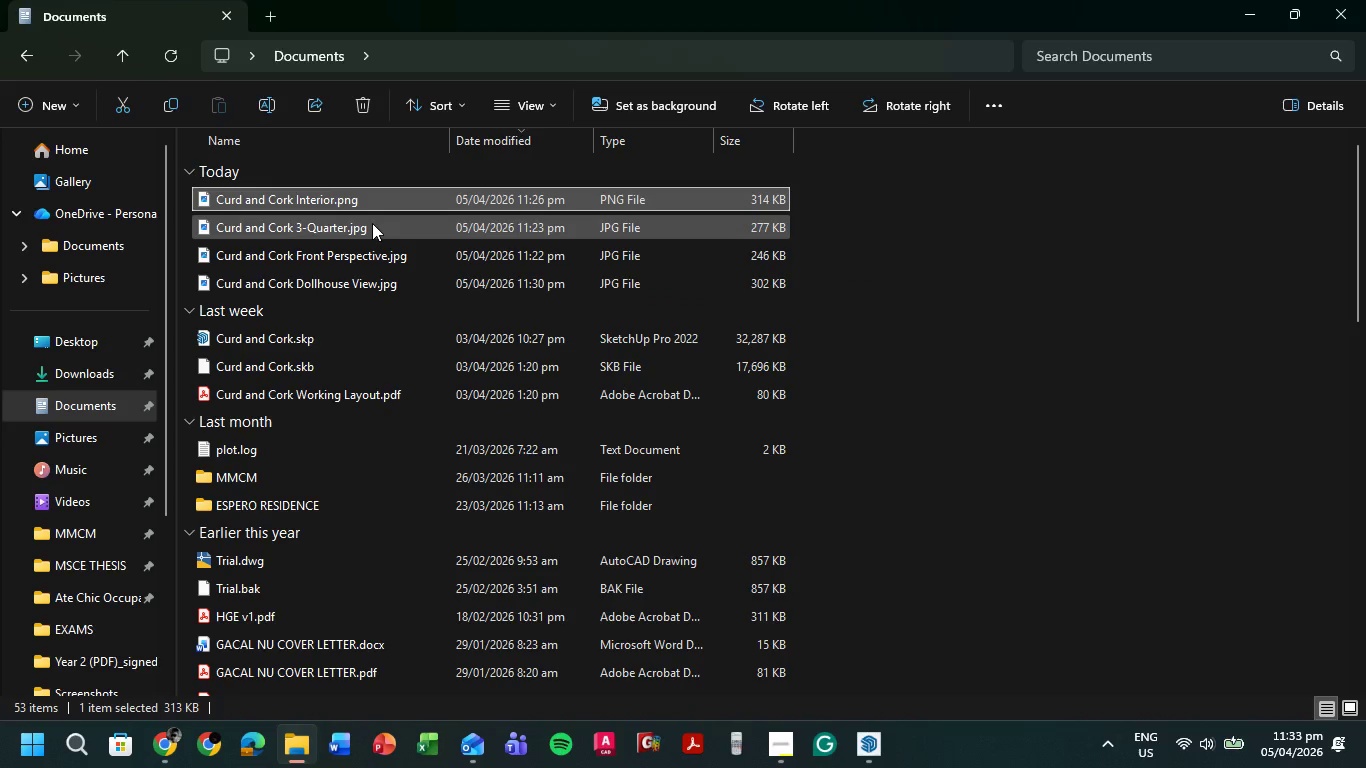 
left_click([372, 223])
 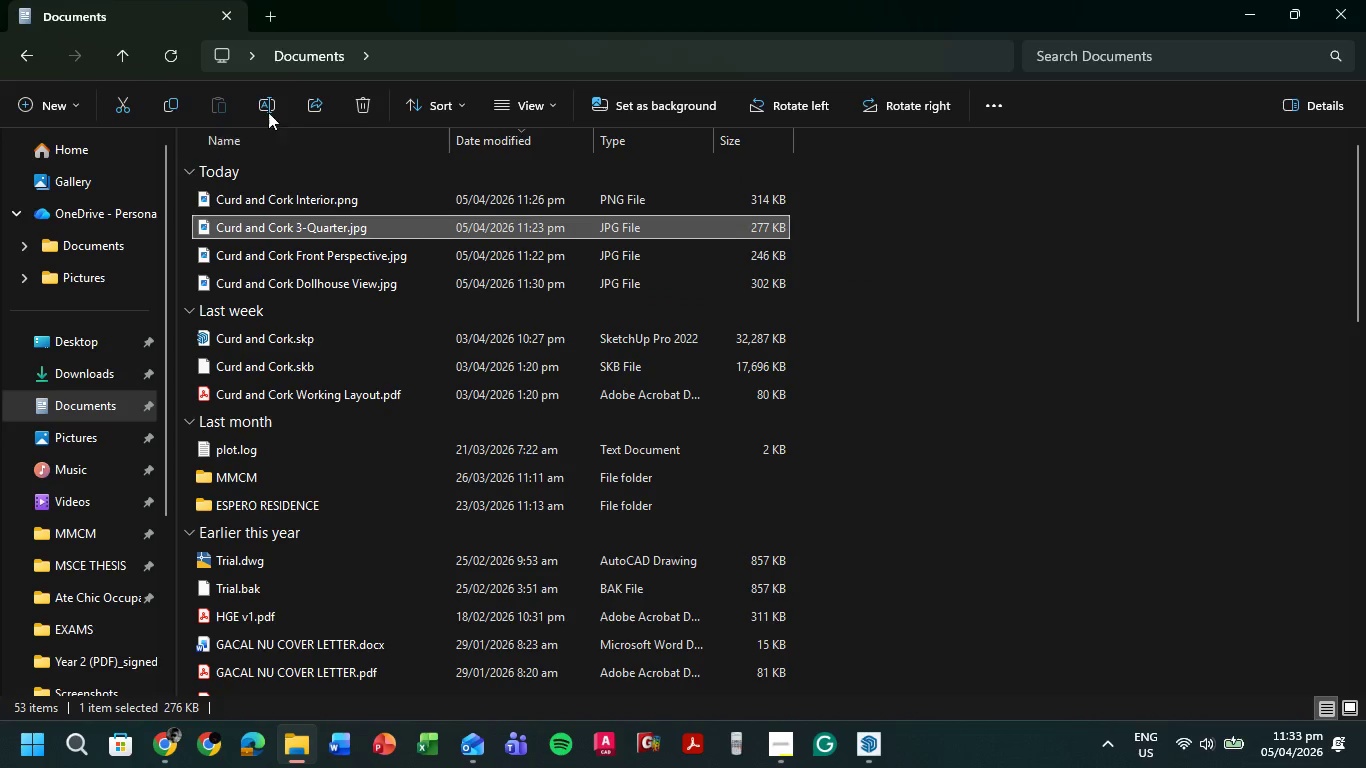 
left_click([268, 97])
 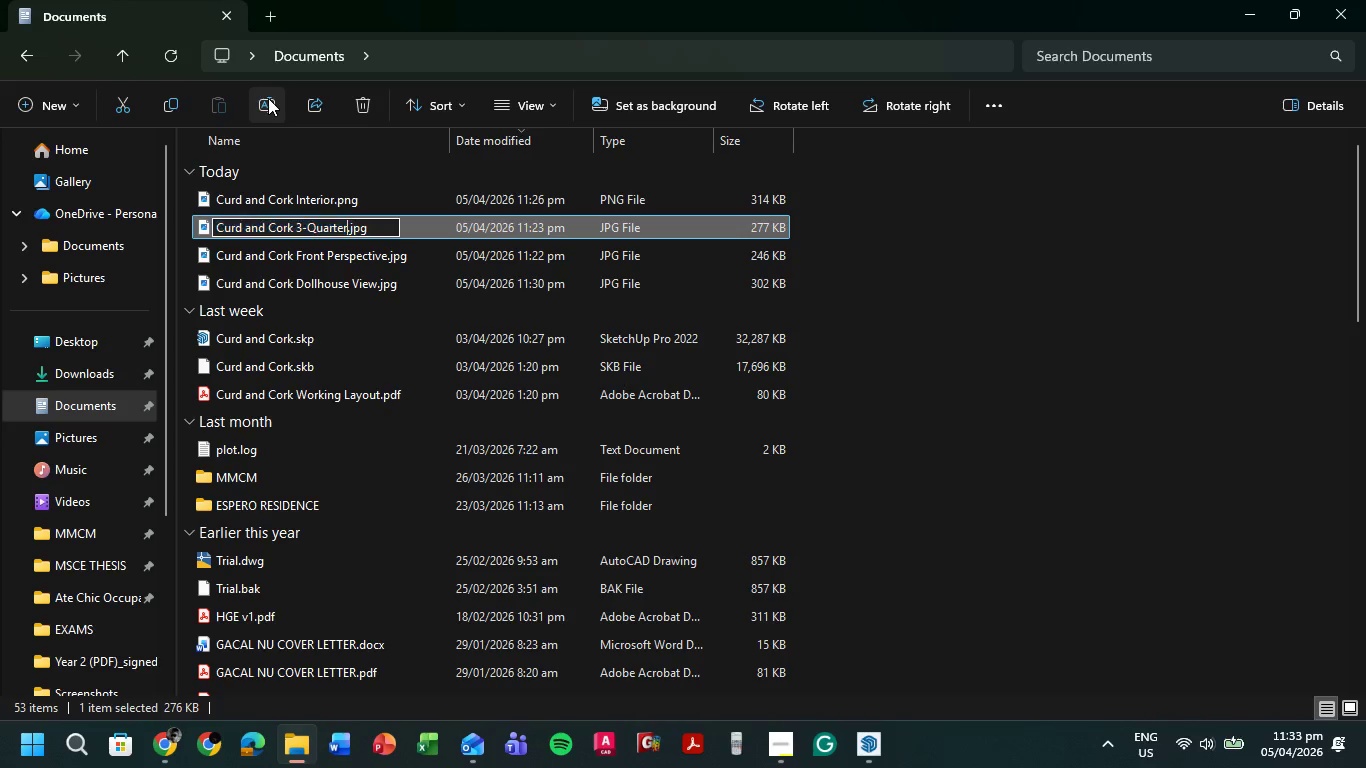 
key(ArrowRight)
 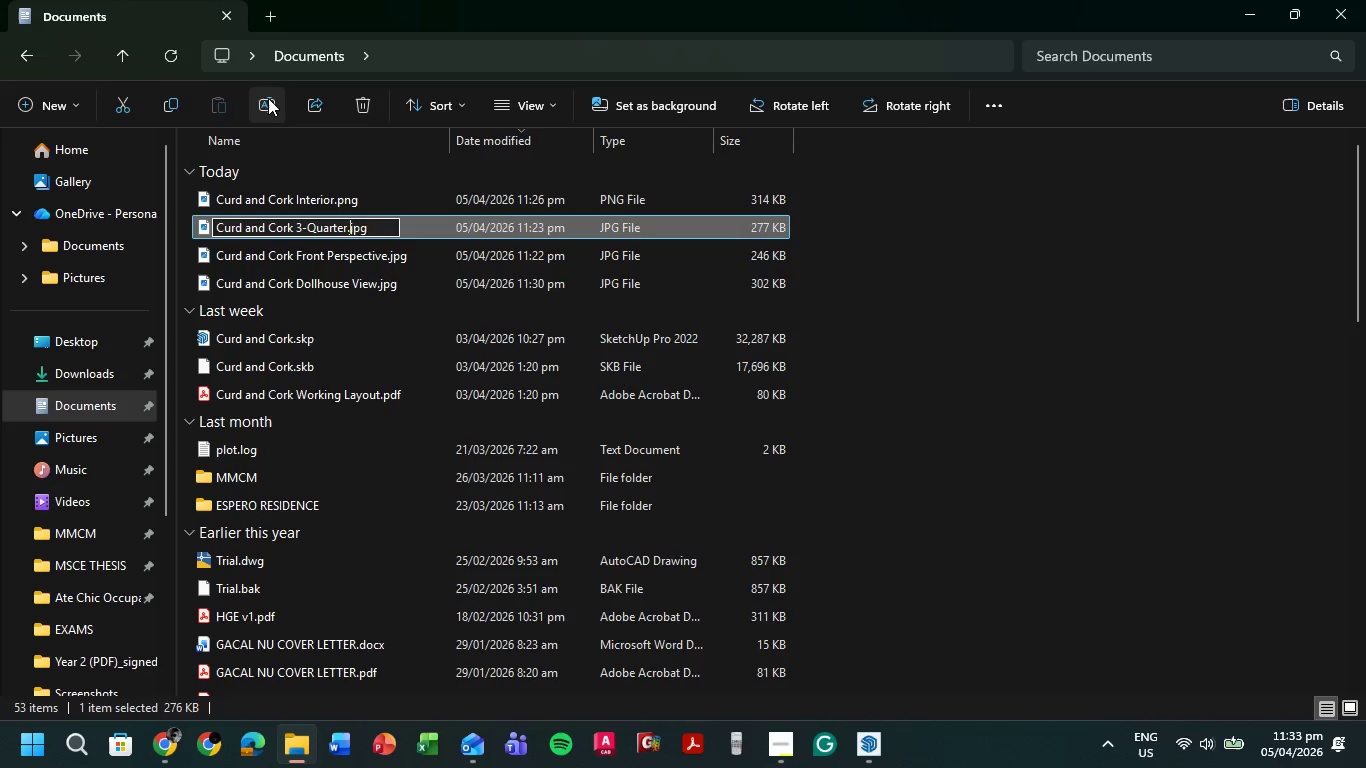 
key(ArrowRight)
 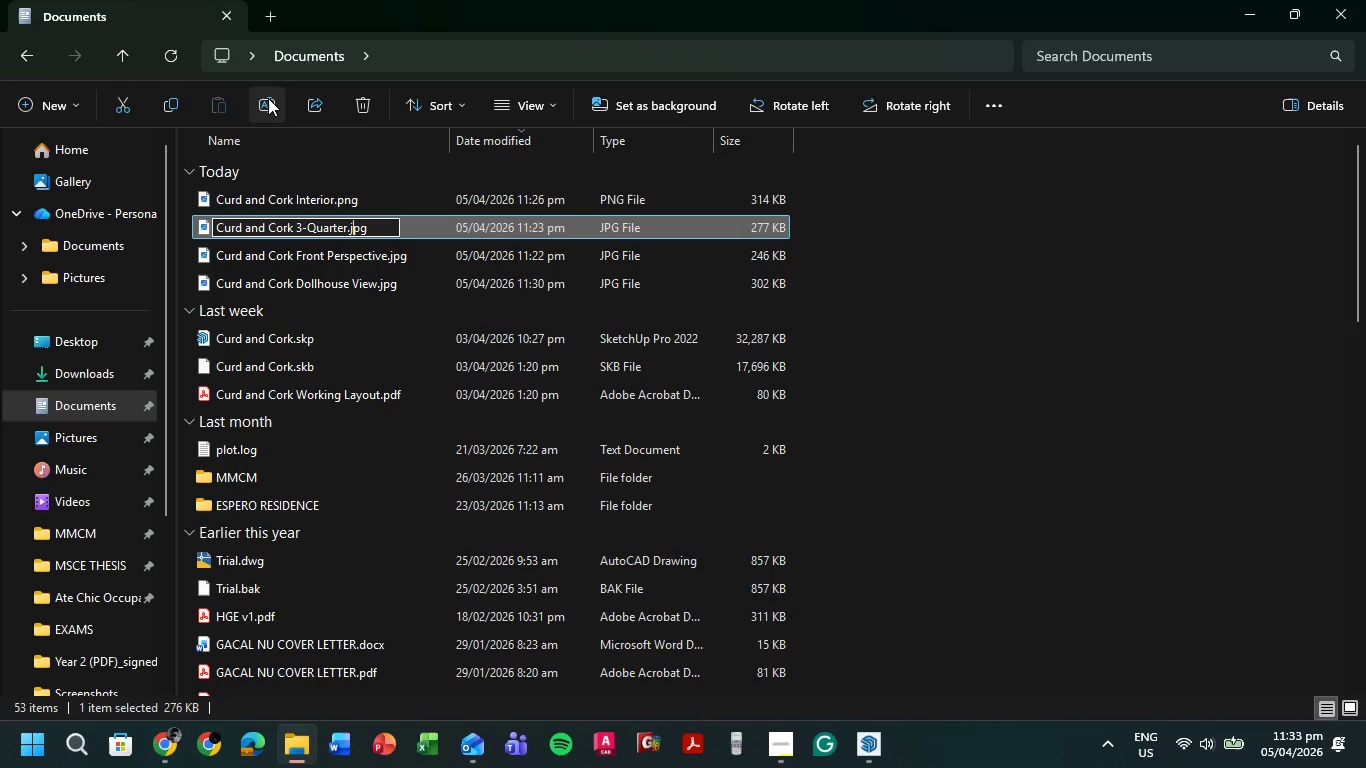 
key(ArrowRight)
 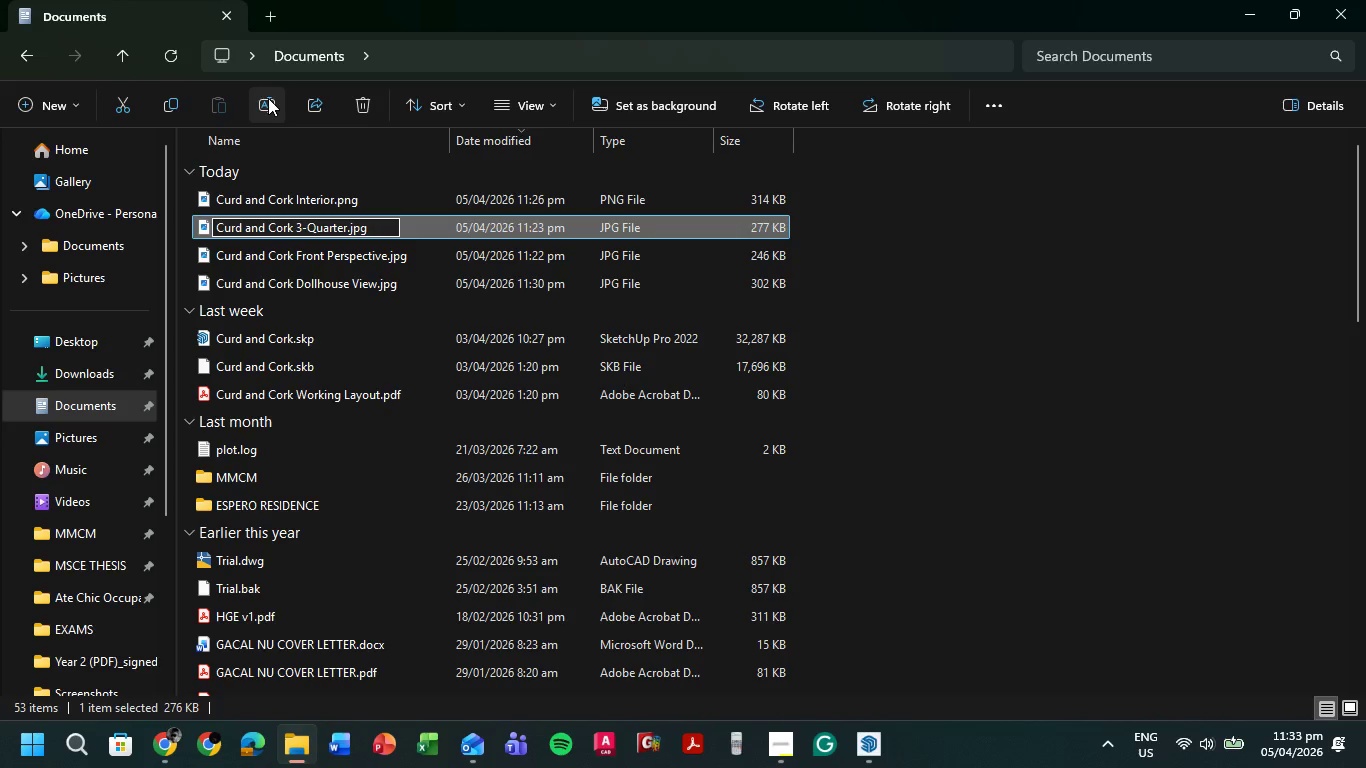 
key(Backspace)
 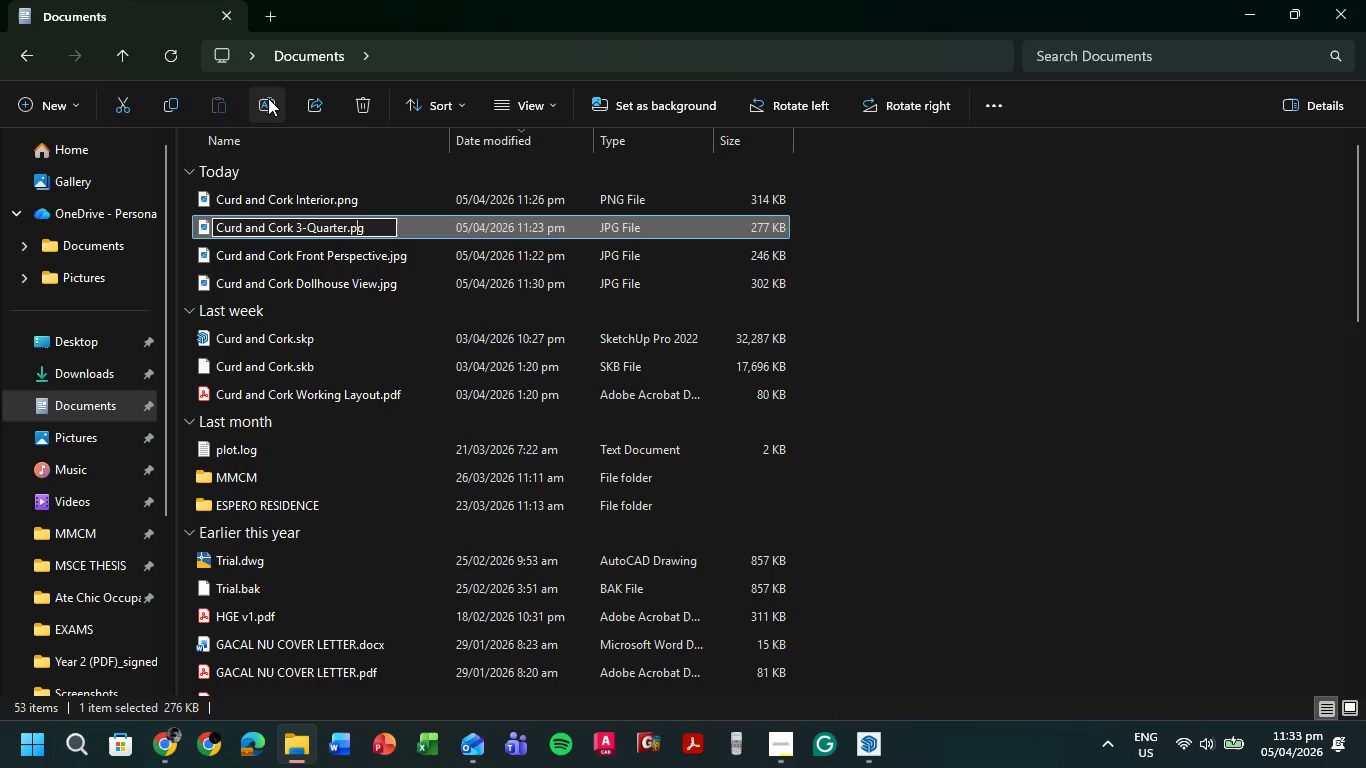 
key(ArrowRight)
 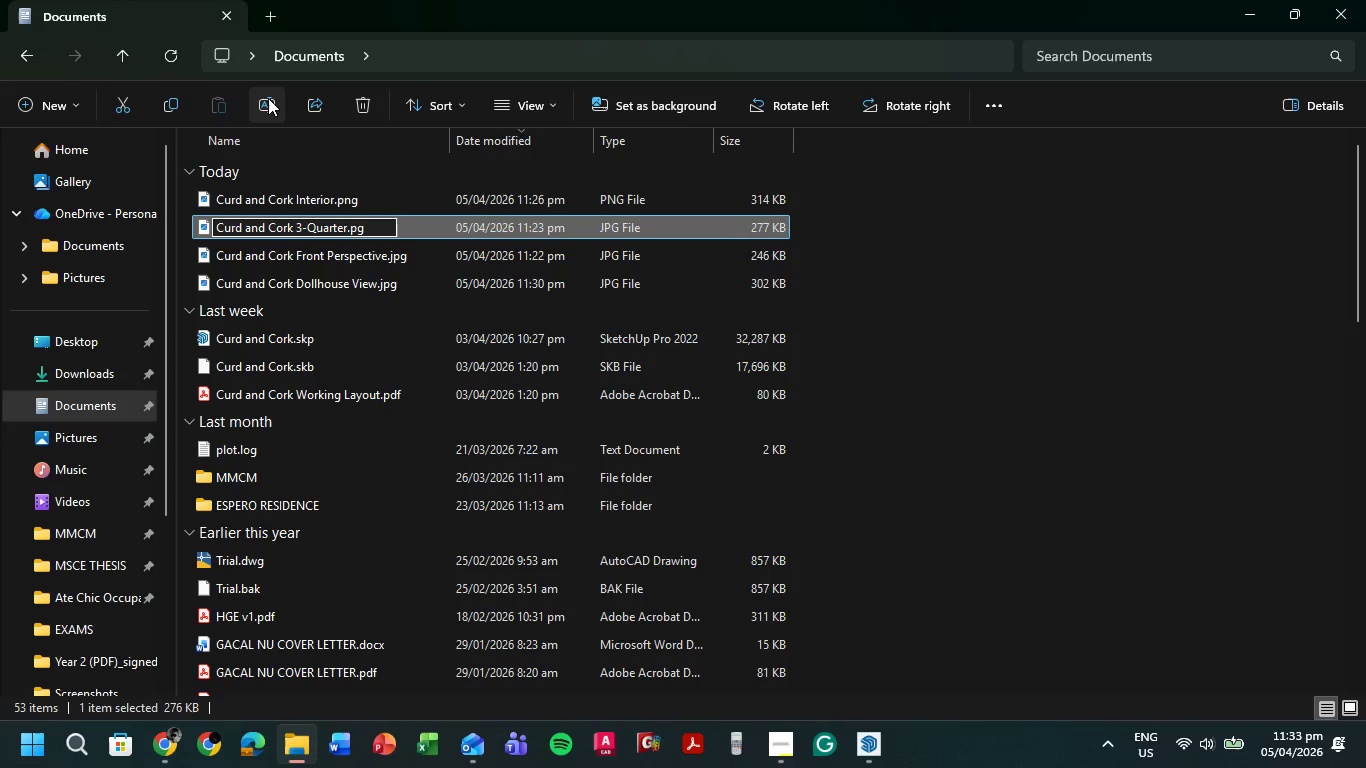 
key(N)
 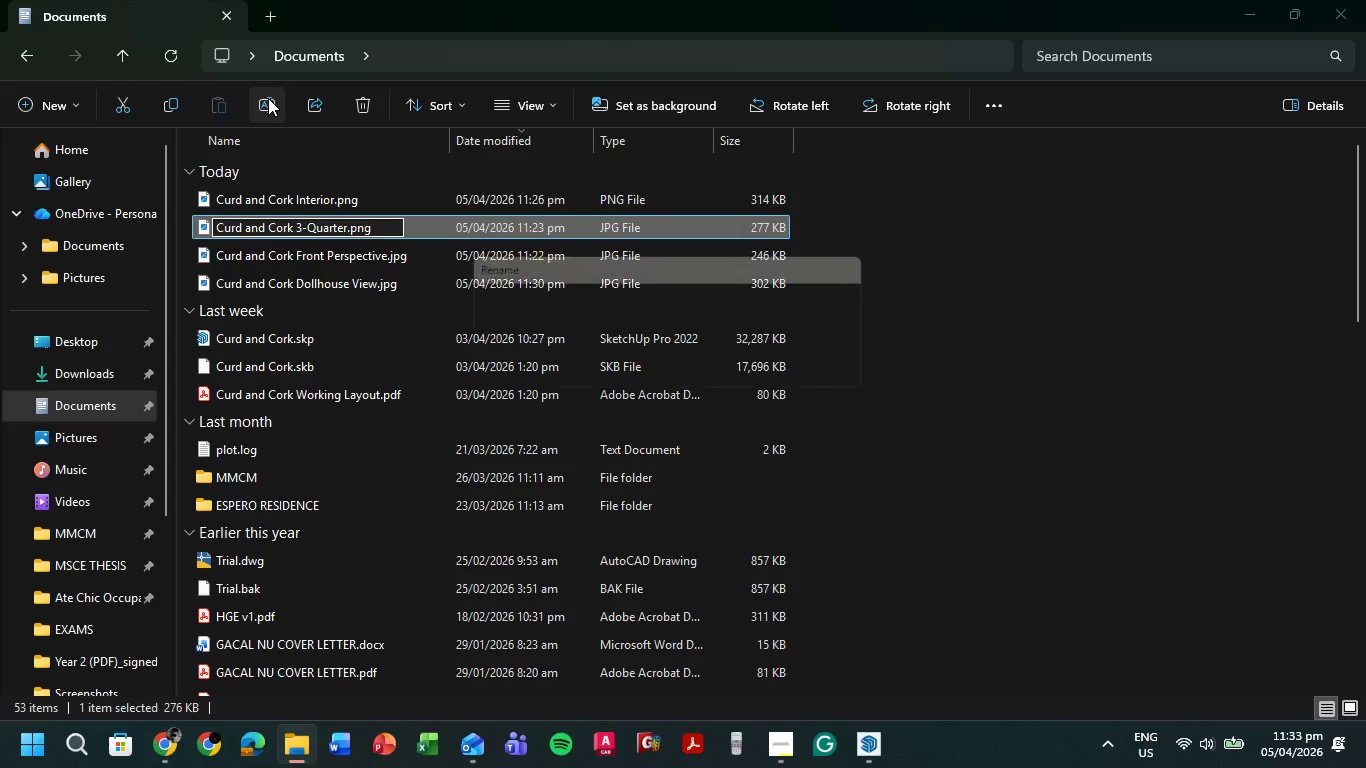 
key(Enter)
 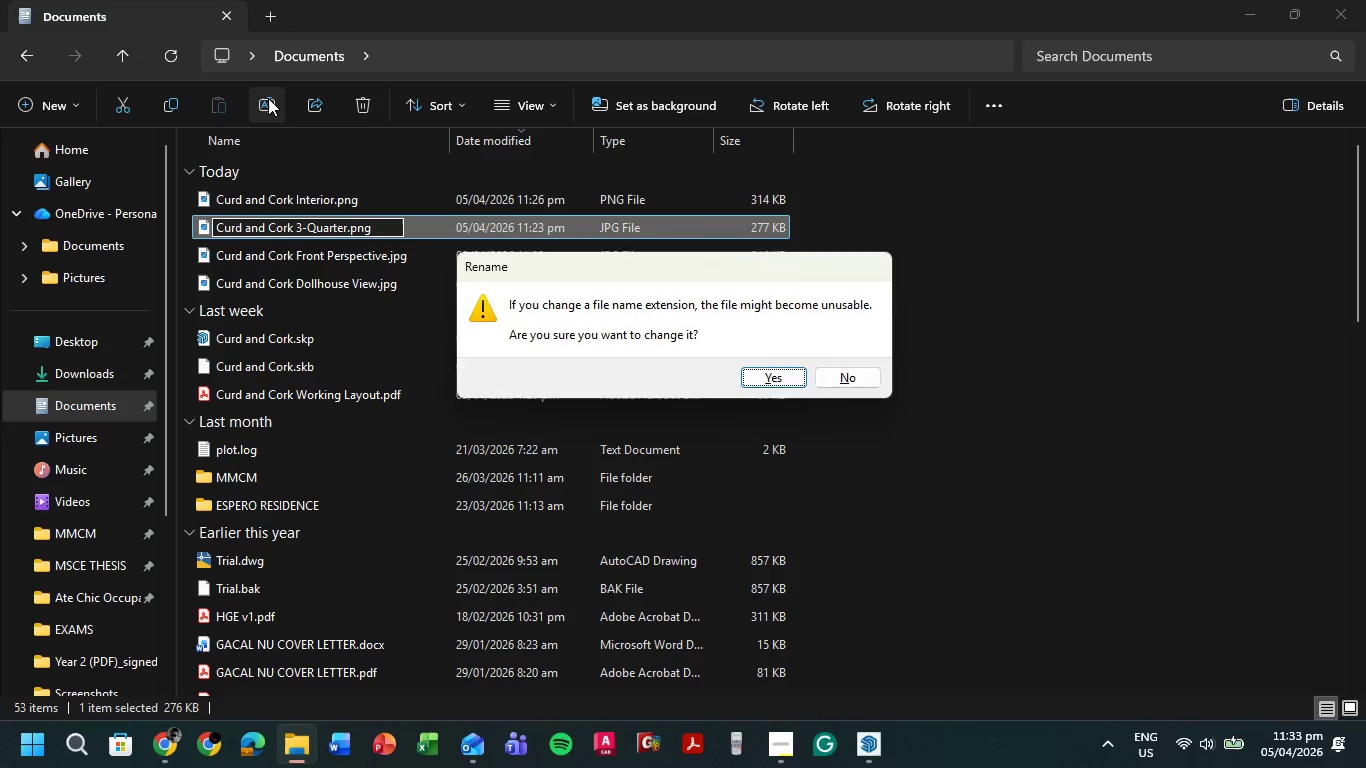 
key(Enter)
 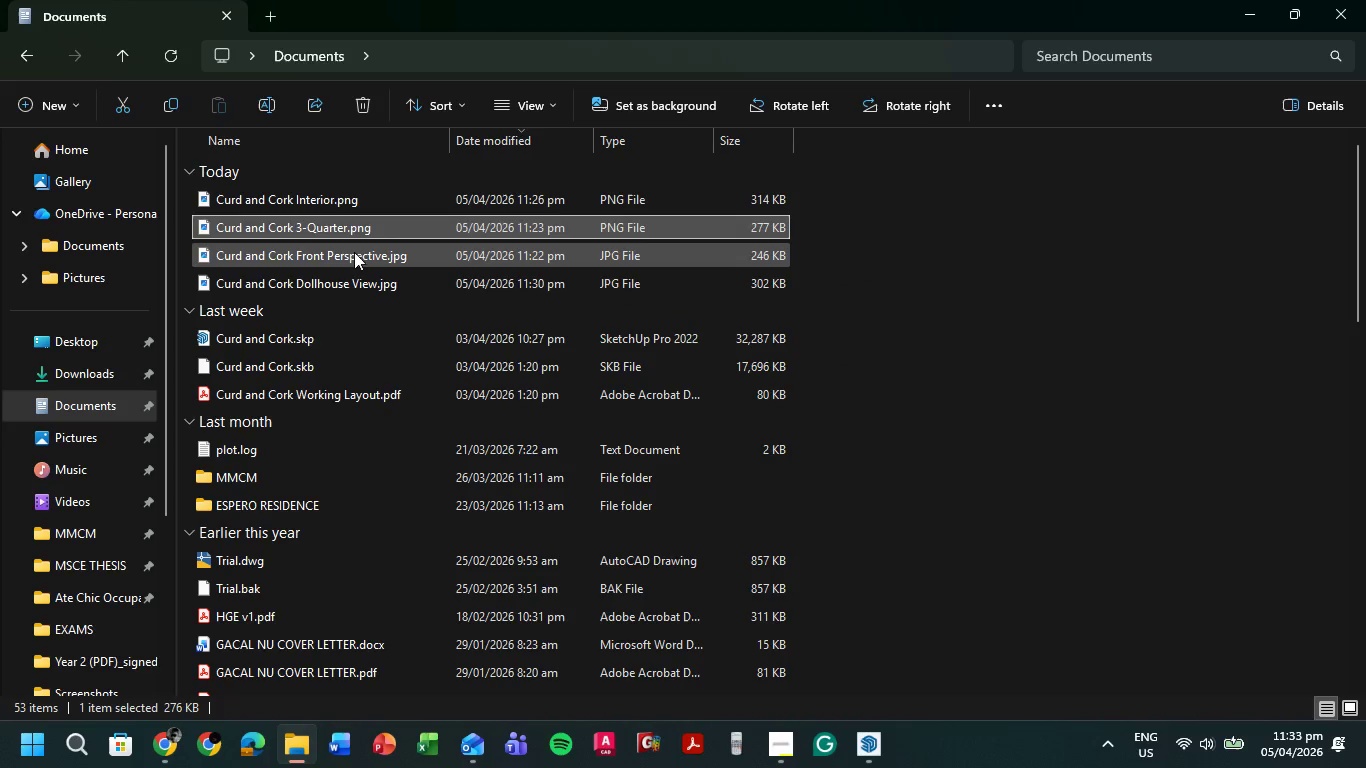 
left_click([355, 249])
 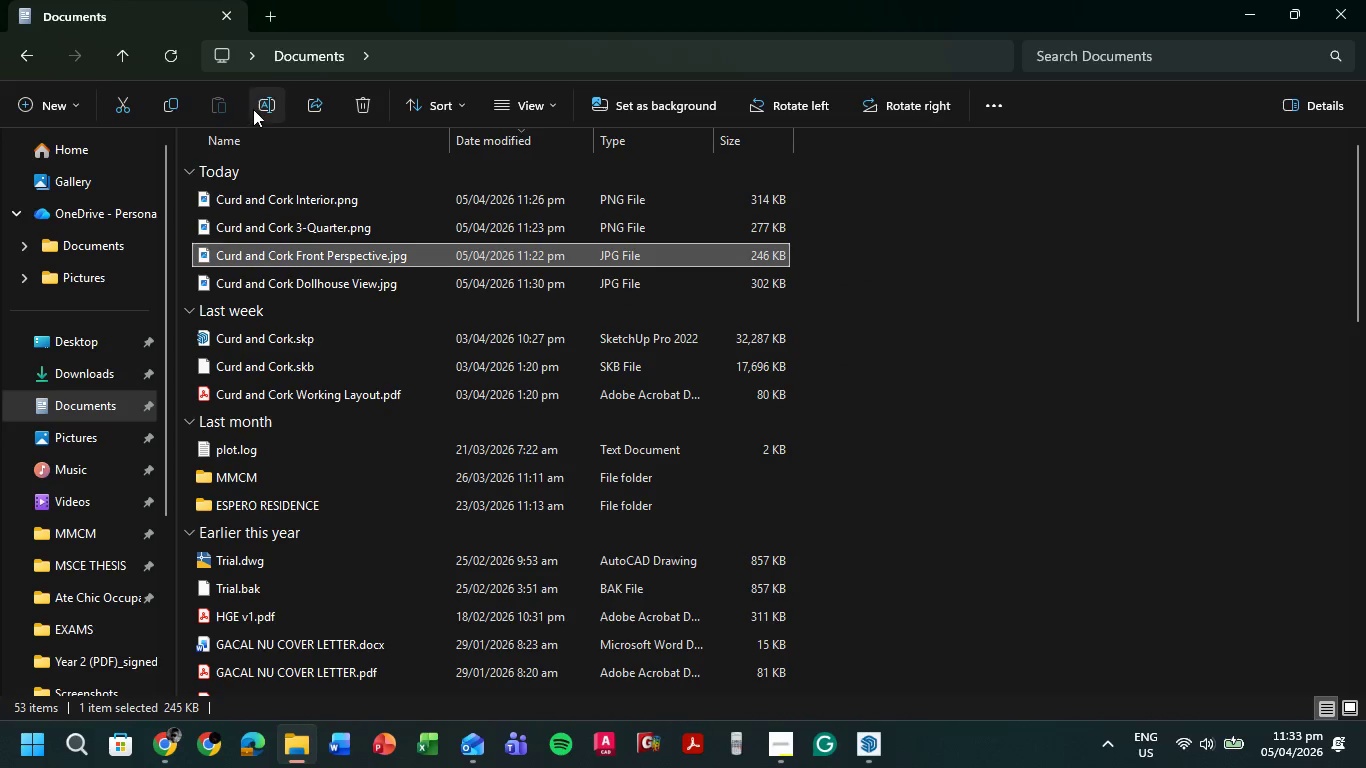 
left_click([255, 108])
 